 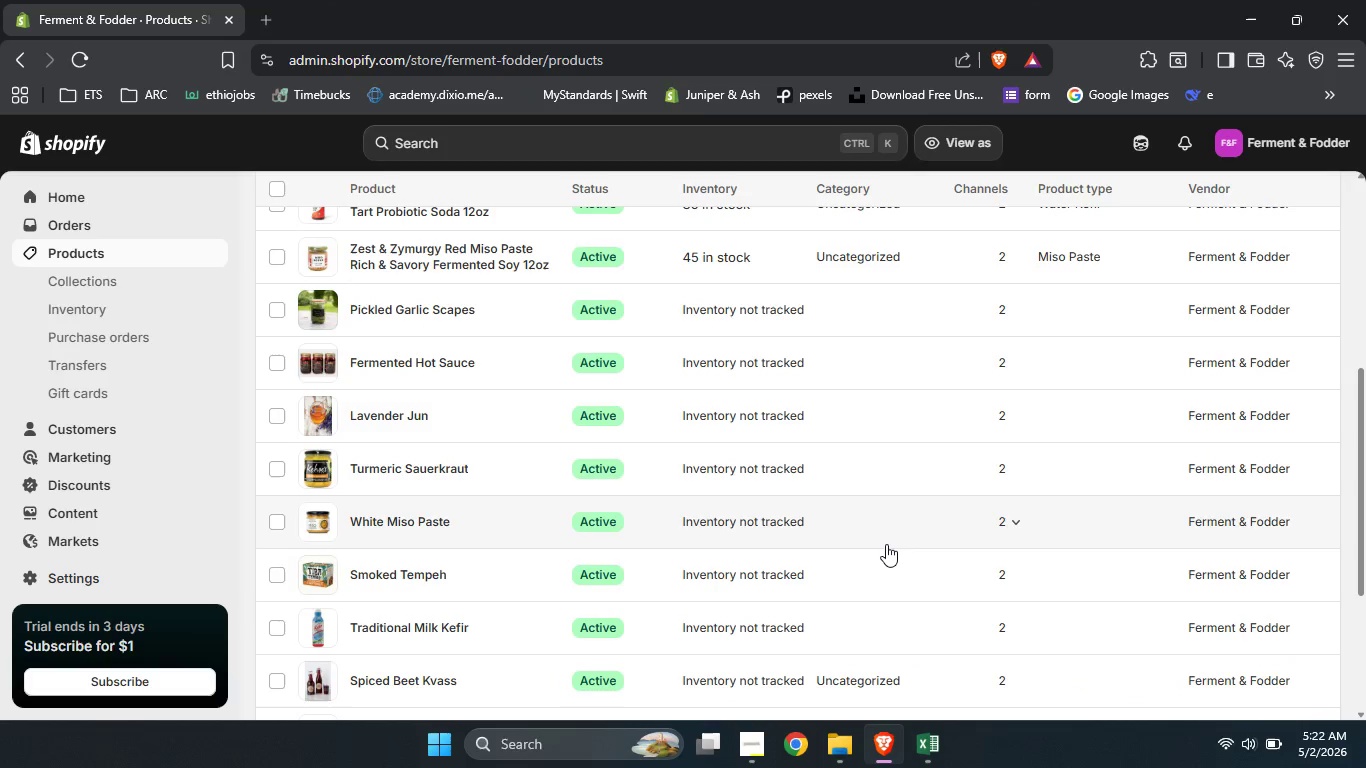 
scroll: coordinate [886, 544], scroll_direction: up, amount: 1.0
 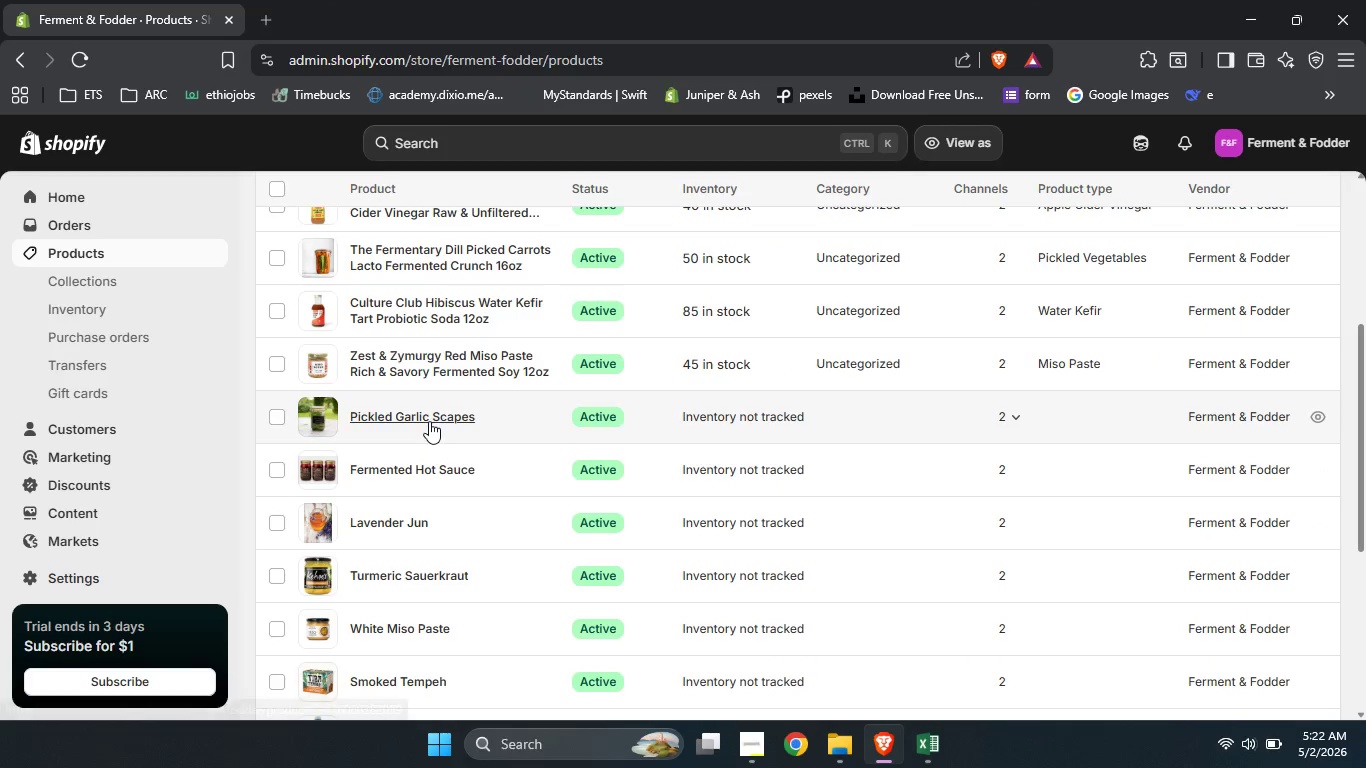 
left_click([429, 421])
 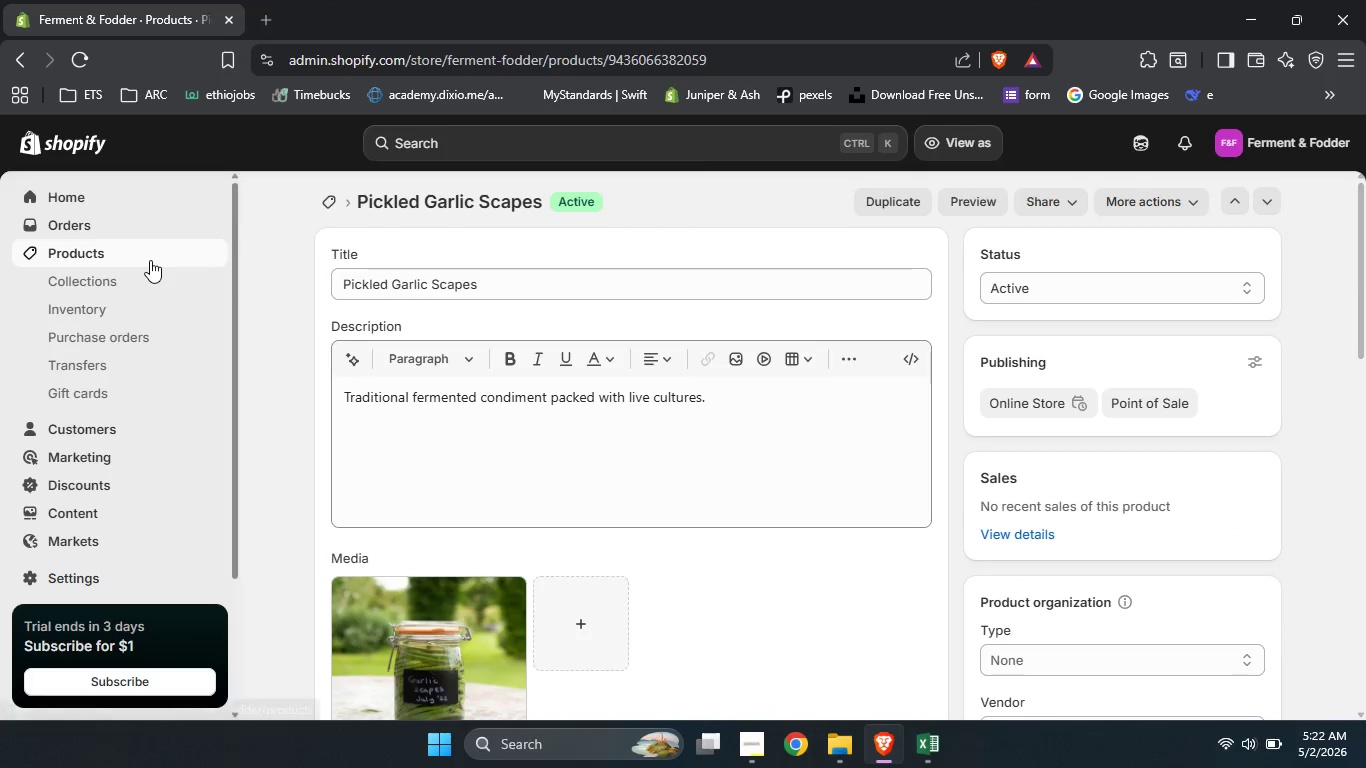 
left_click([349, 284])
 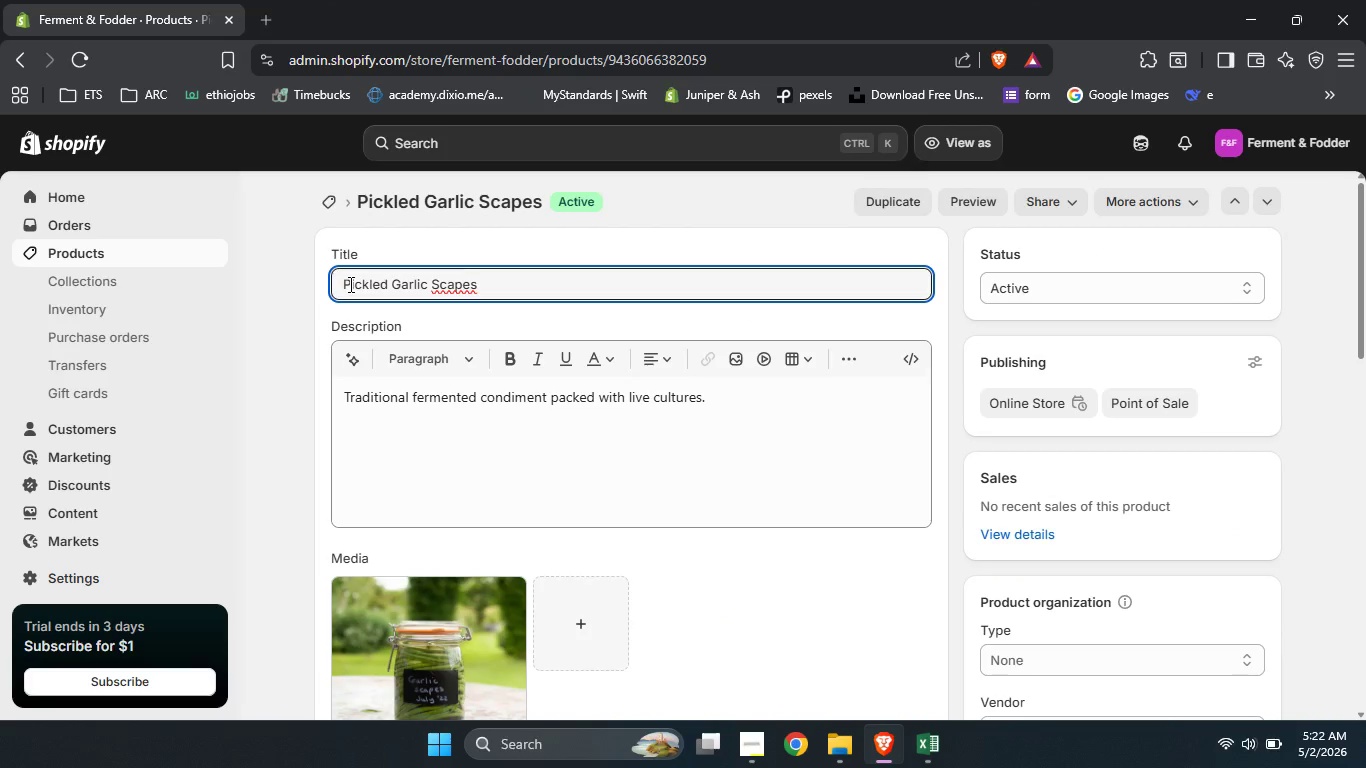 
key(ArrowLeft)
 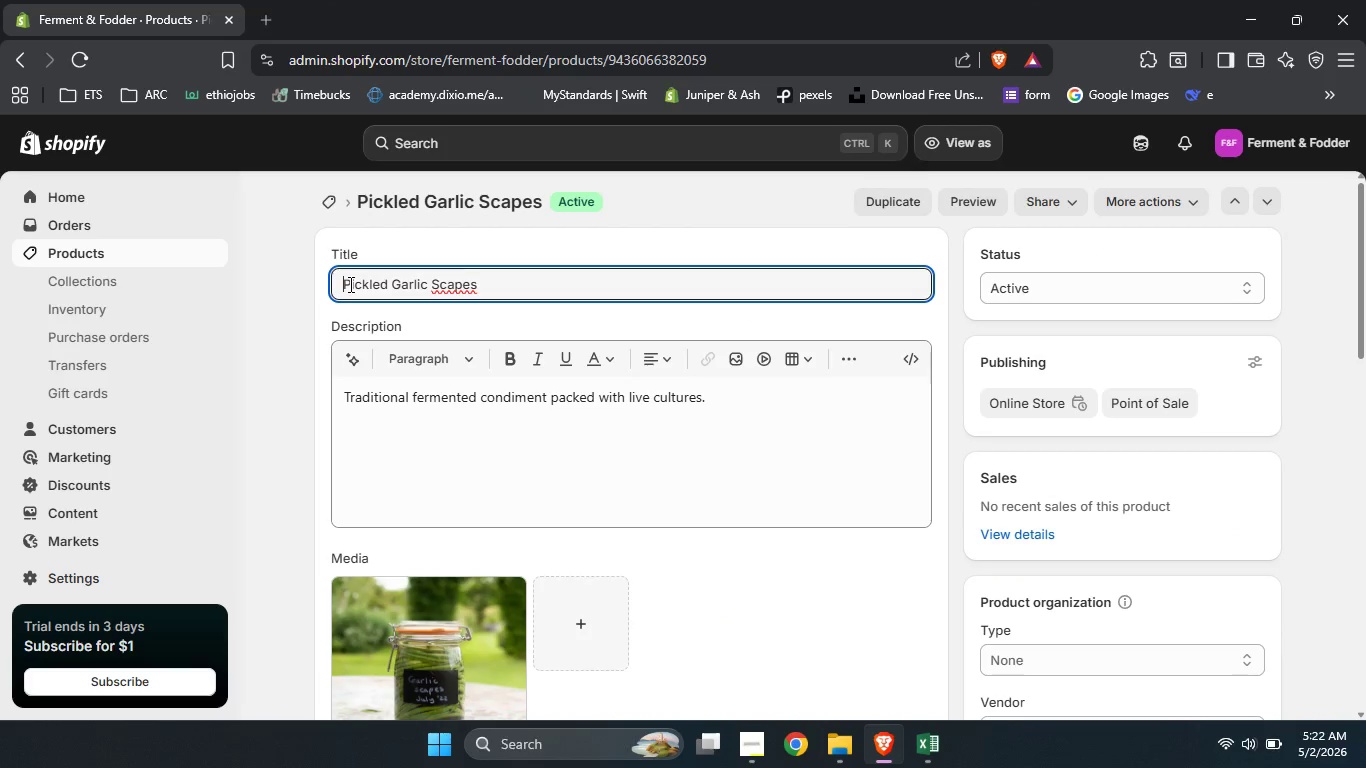 
type(Tangu )
key(Backspace)
key(Backspace)
type(y Roots Garlic )
 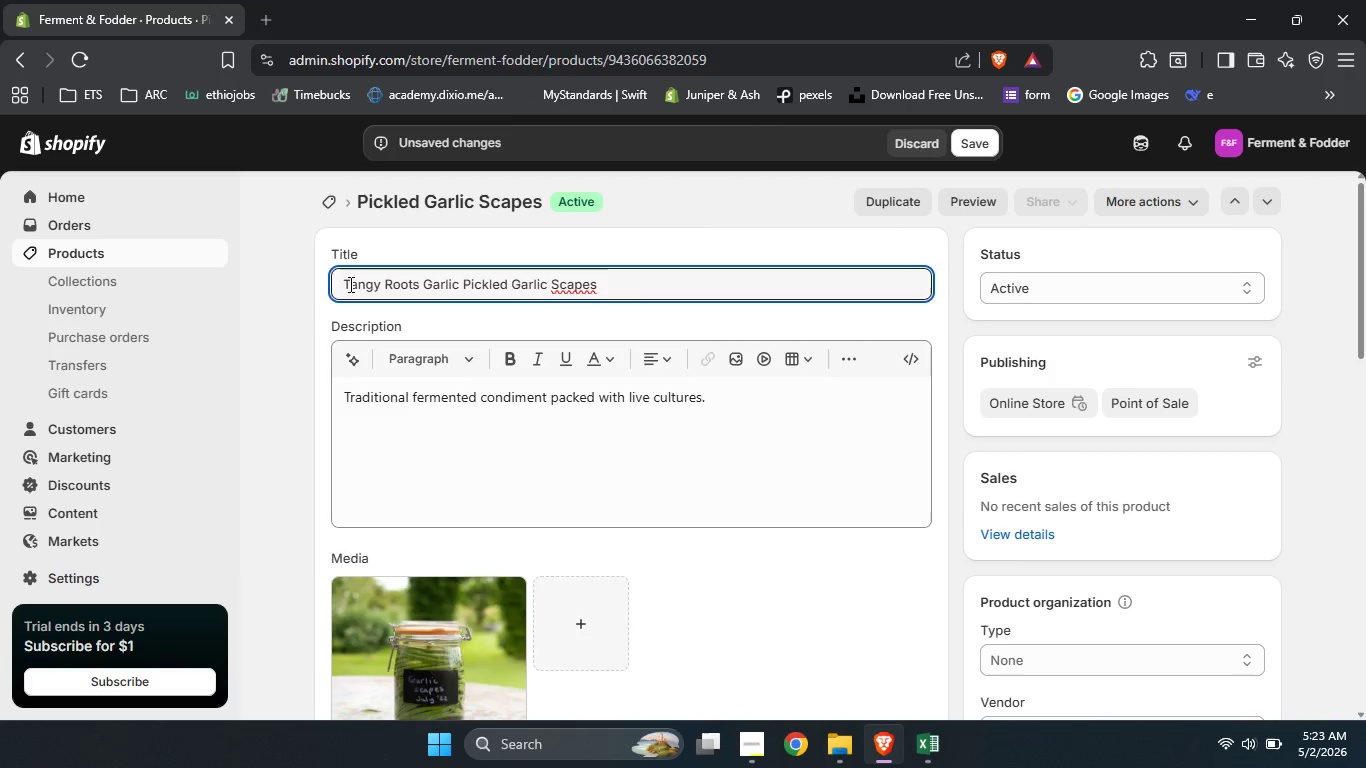 
double_click([432, 282])
 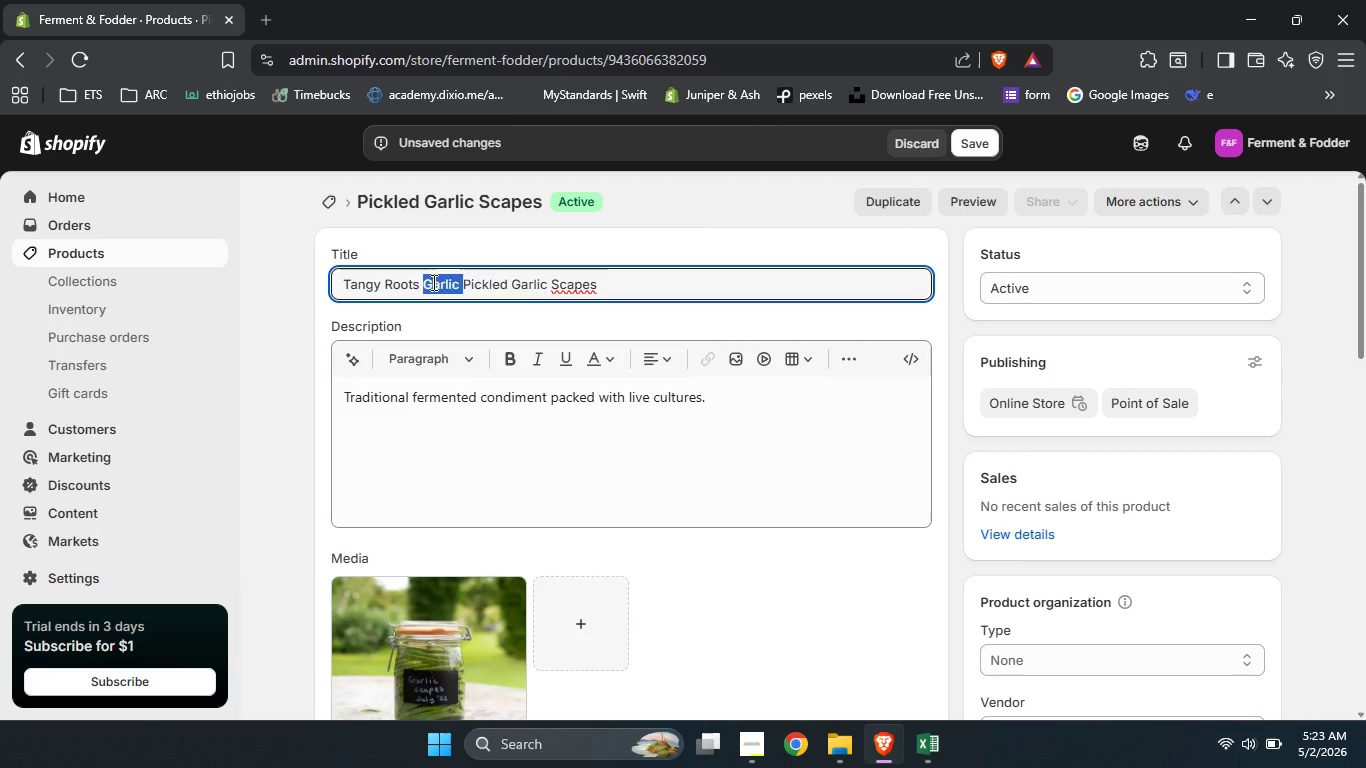 
key(Backspace)
 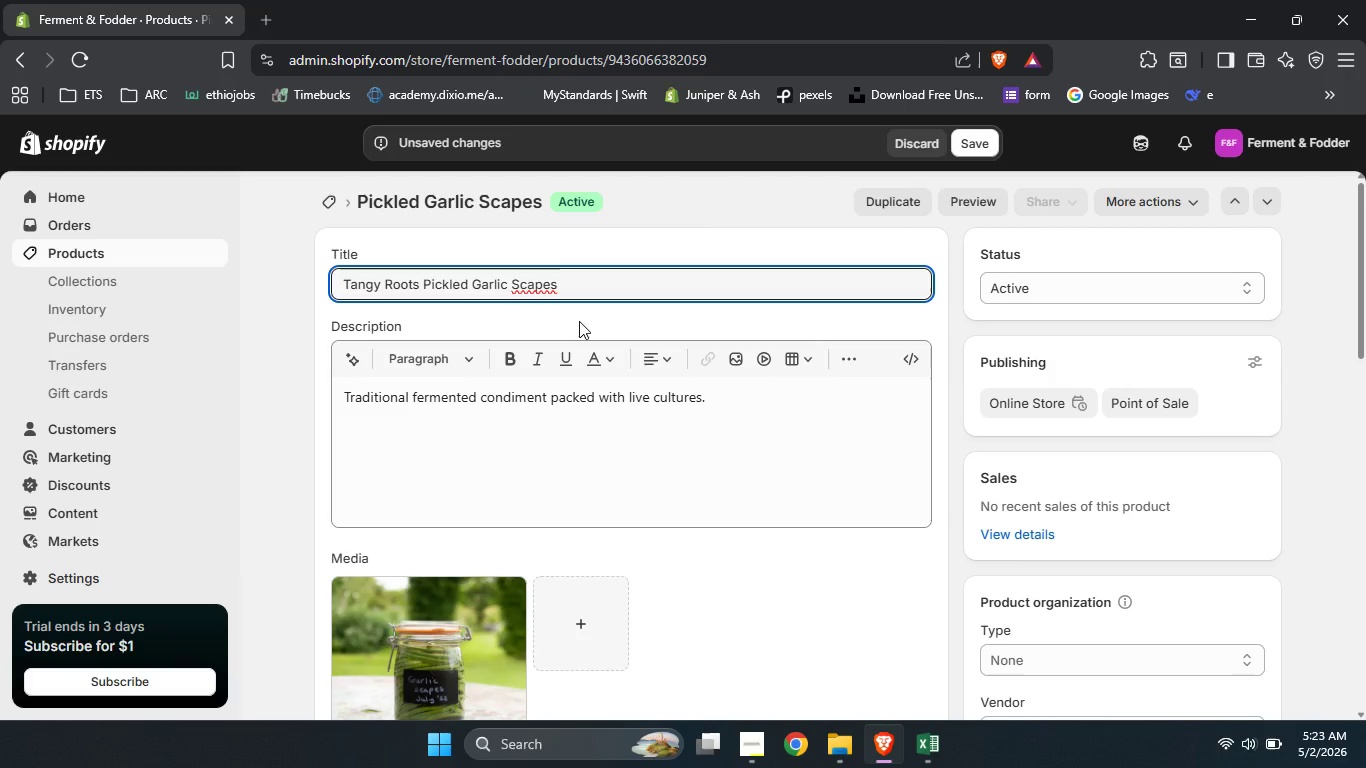 
wait(6.59)
 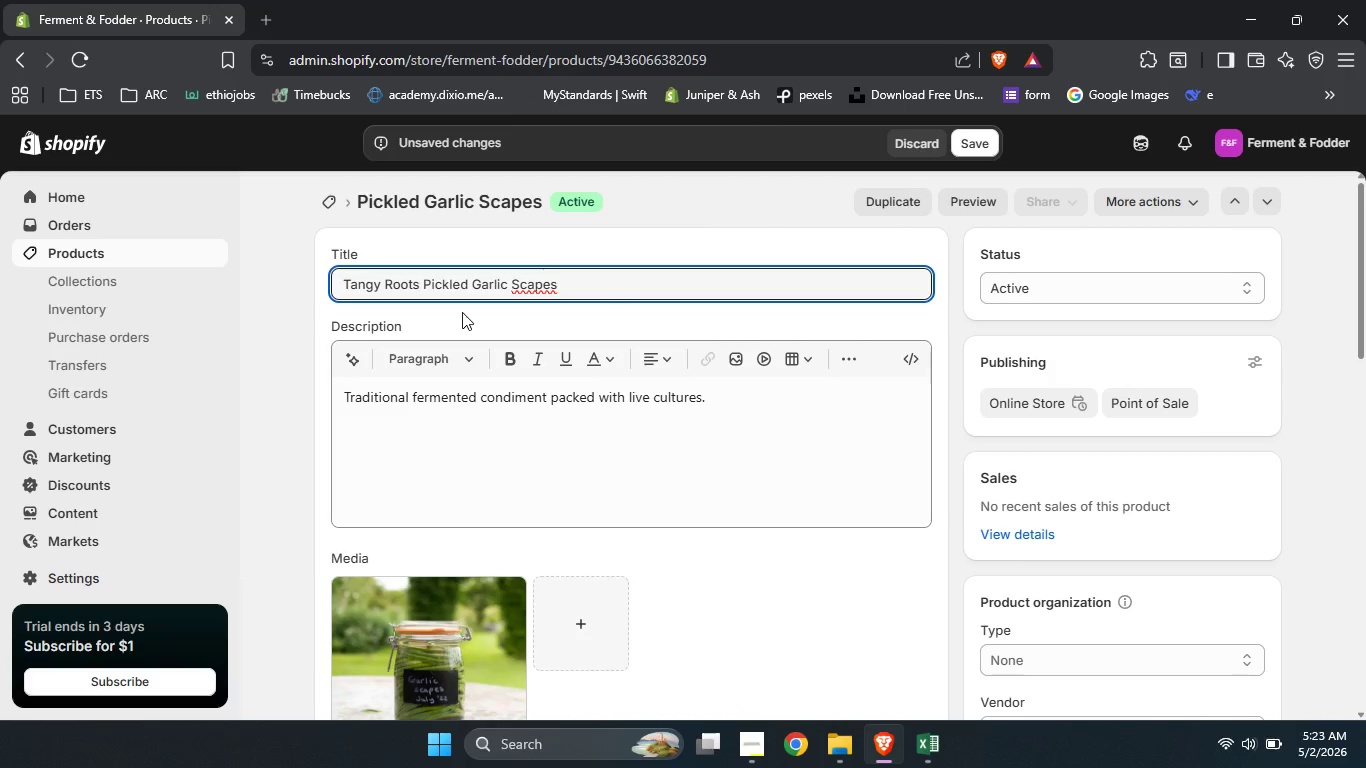 
left_click([572, 285])
 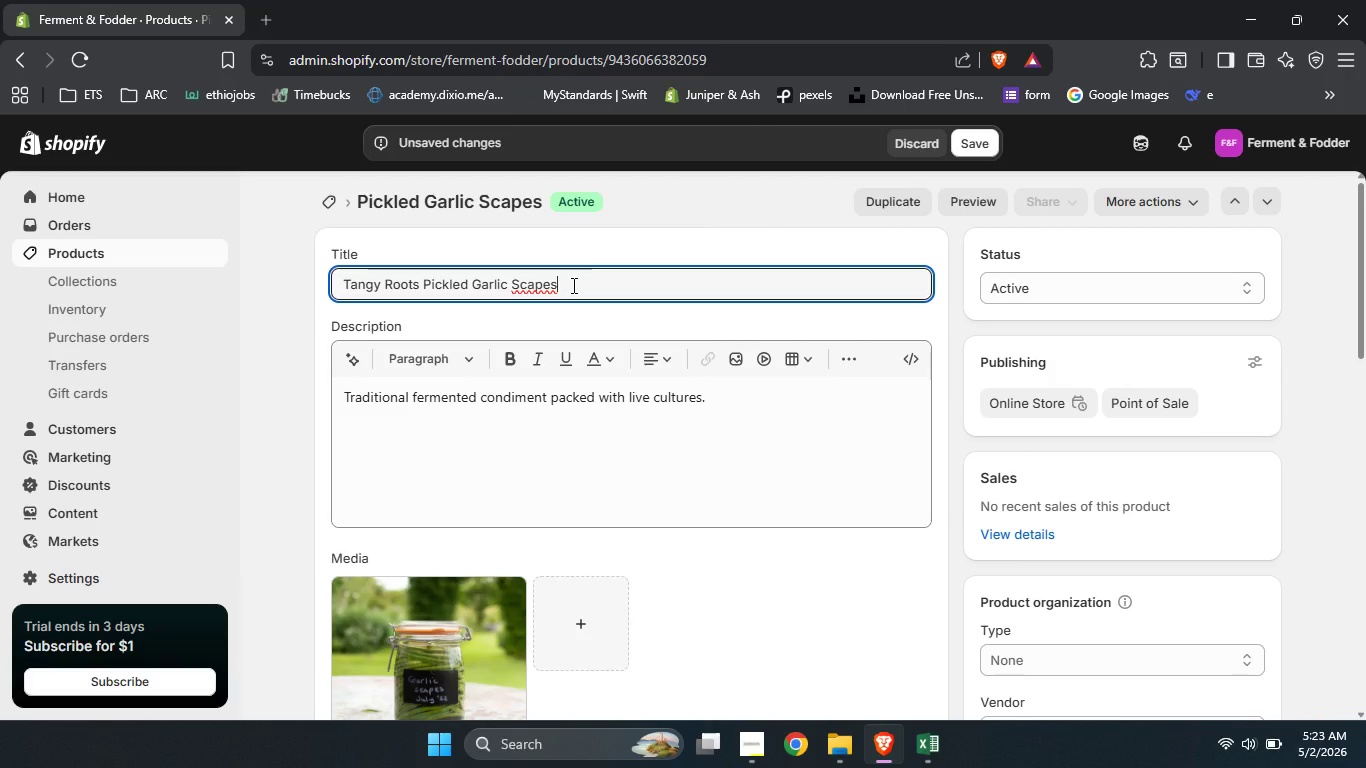 
type( Fermented Spring Garlic 120)
key(Backspace)
type(oz)
 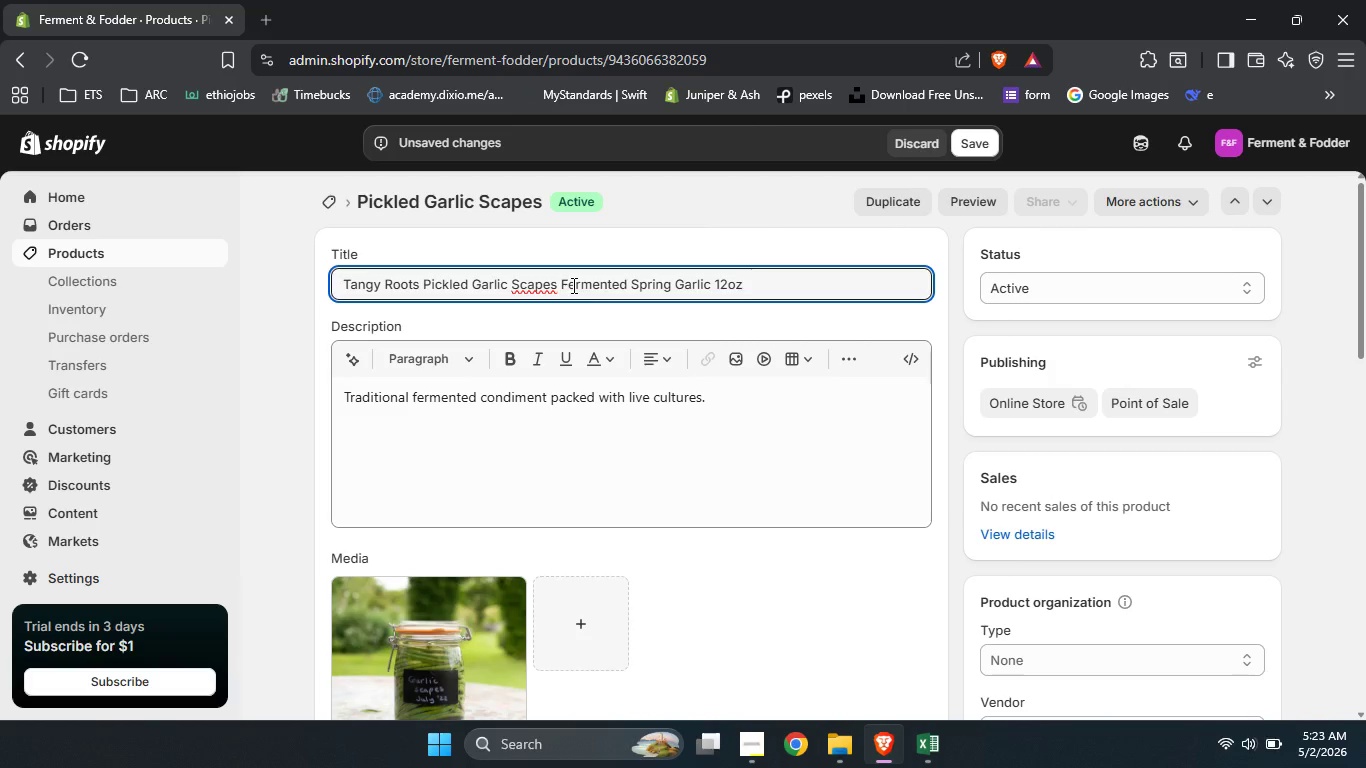 
left_click([919, 759])
 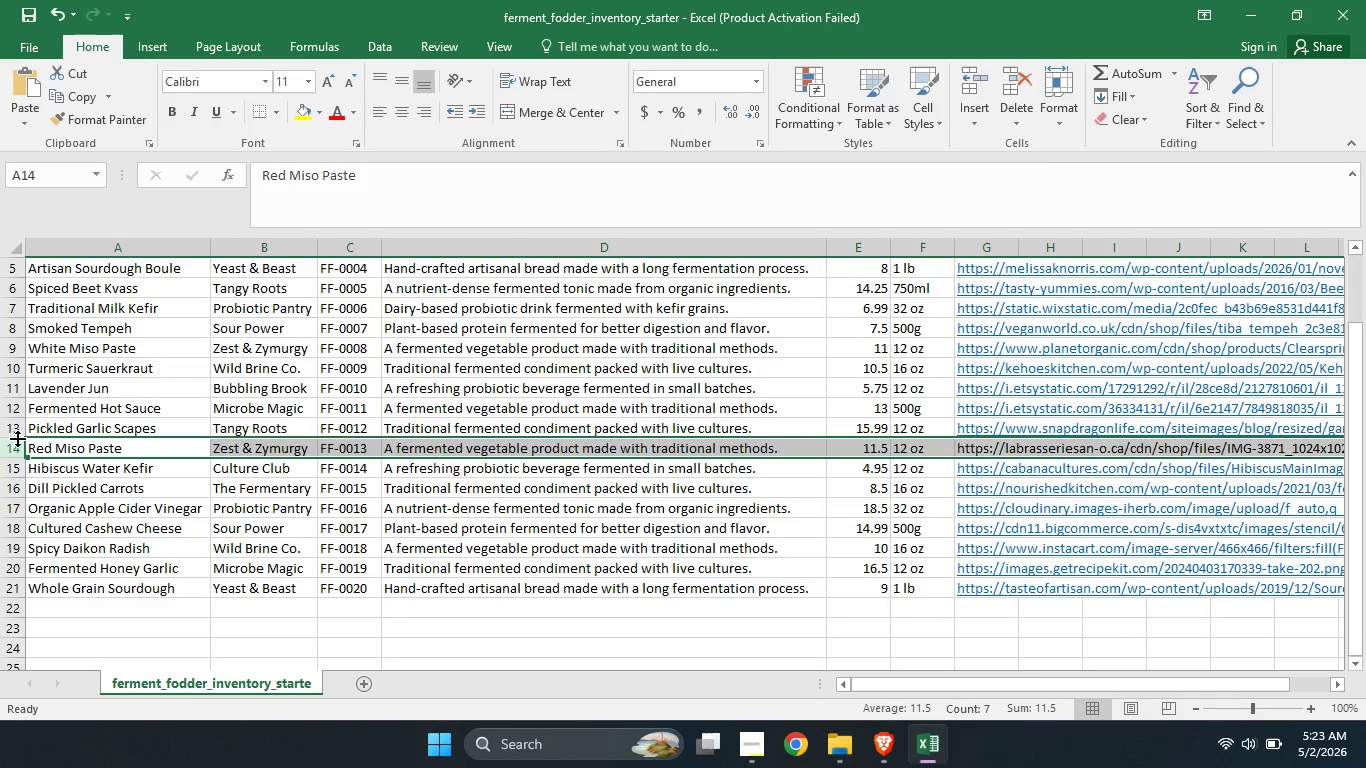 
left_click([9, 431])
 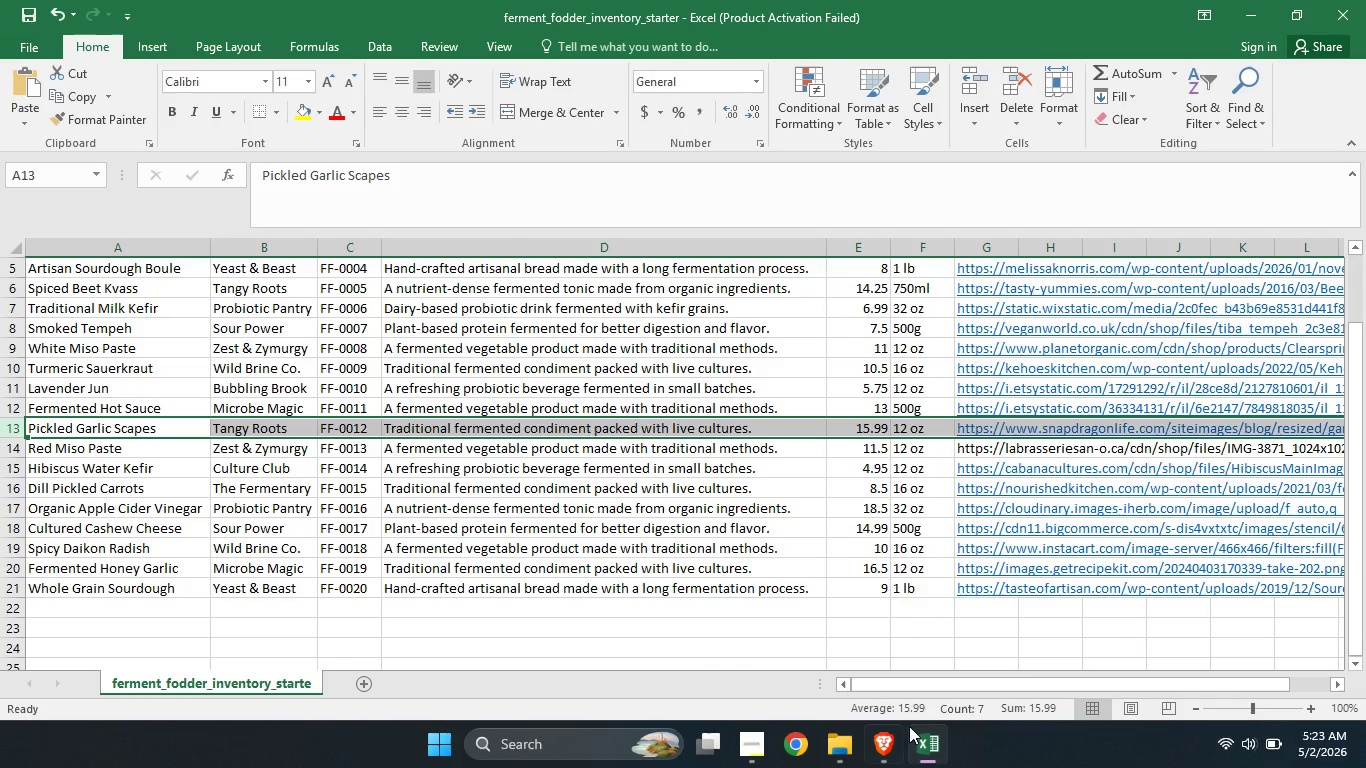 
left_click([920, 743])
 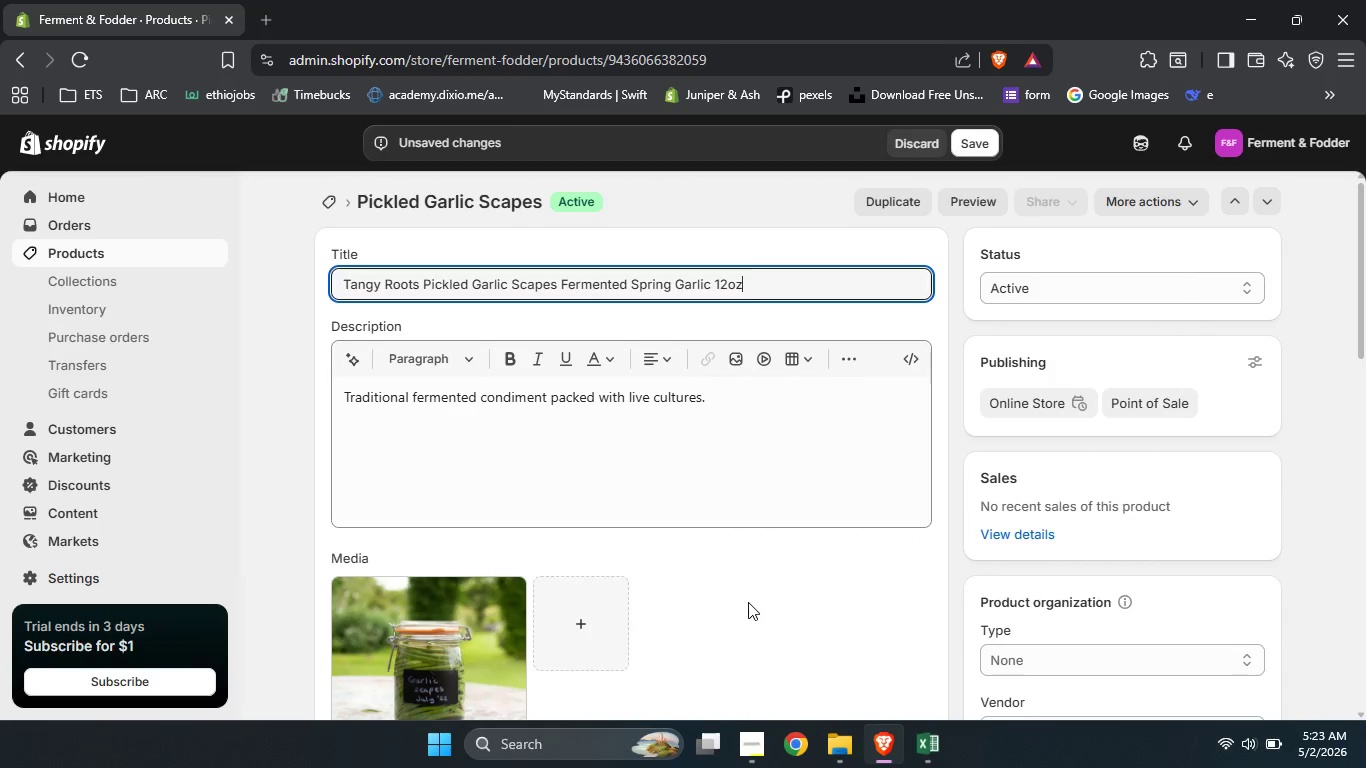 
scroll: coordinate [748, 602], scroll_direction: down, amount: 6.0
 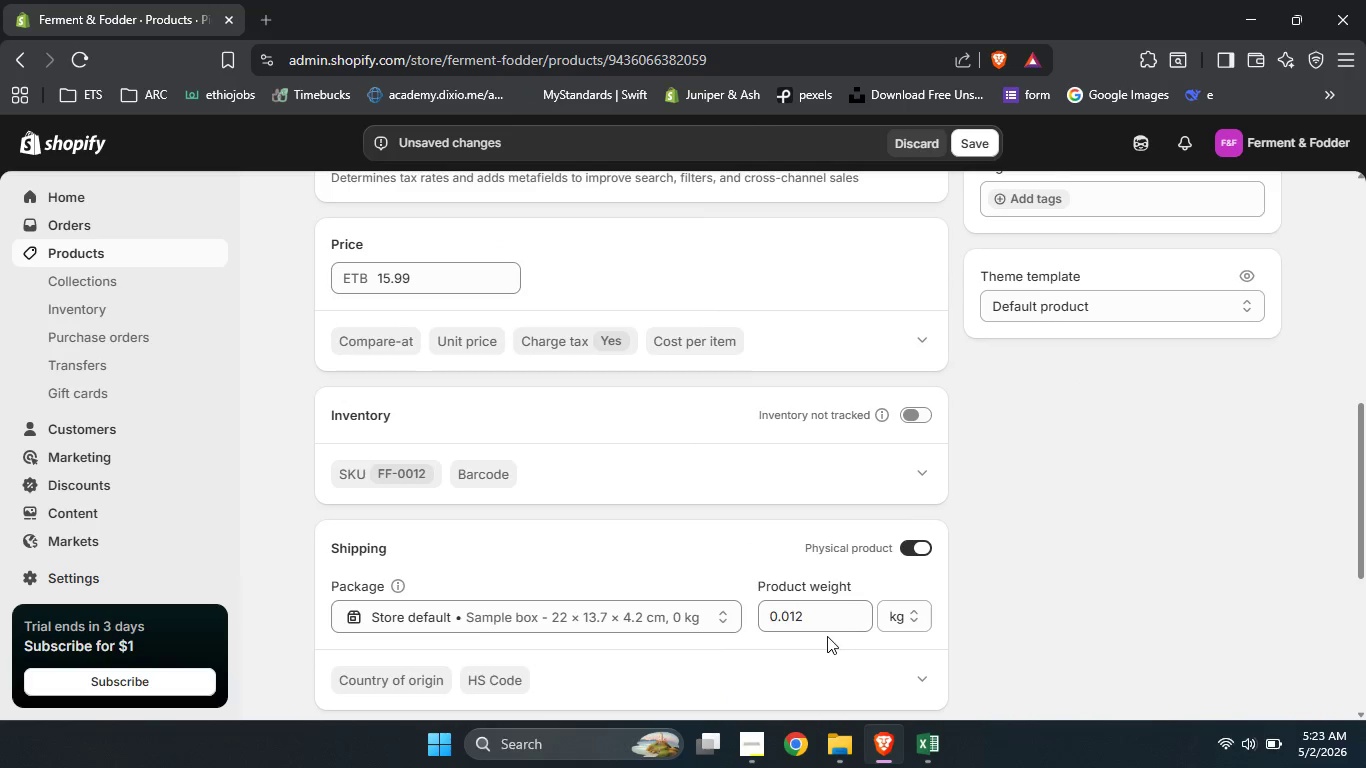 
left_click_drag(start_coordinate=[823, 618], to_coordinate=[737, 607])
 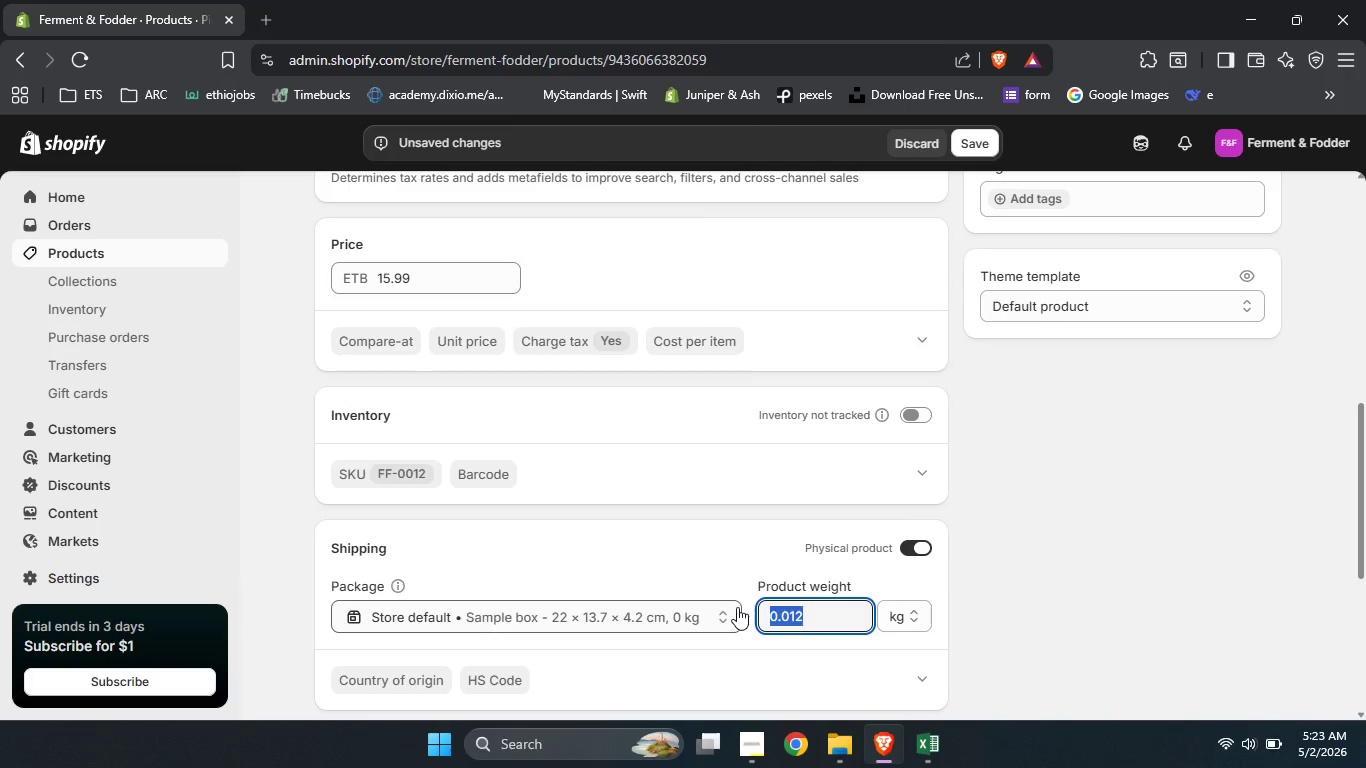 
key(Numpad1)
 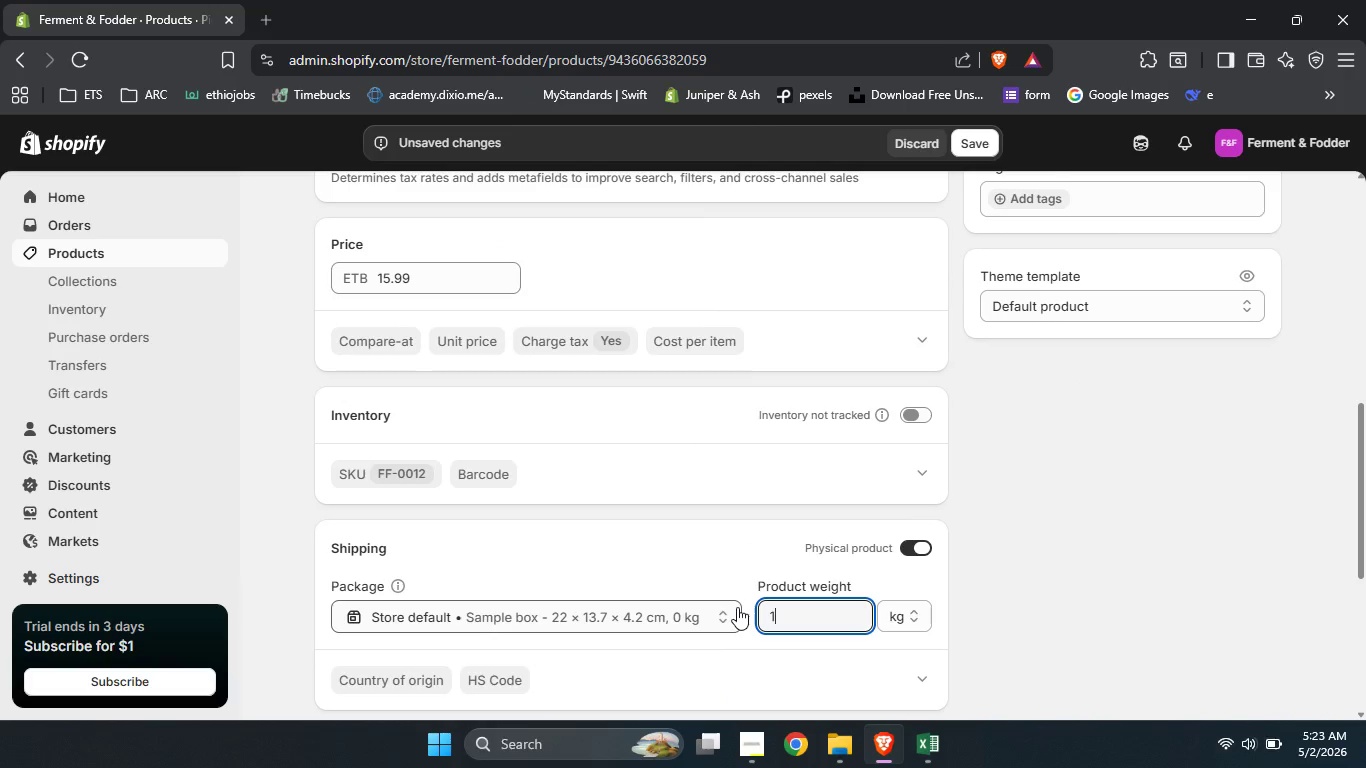 
key(Numpad2)
 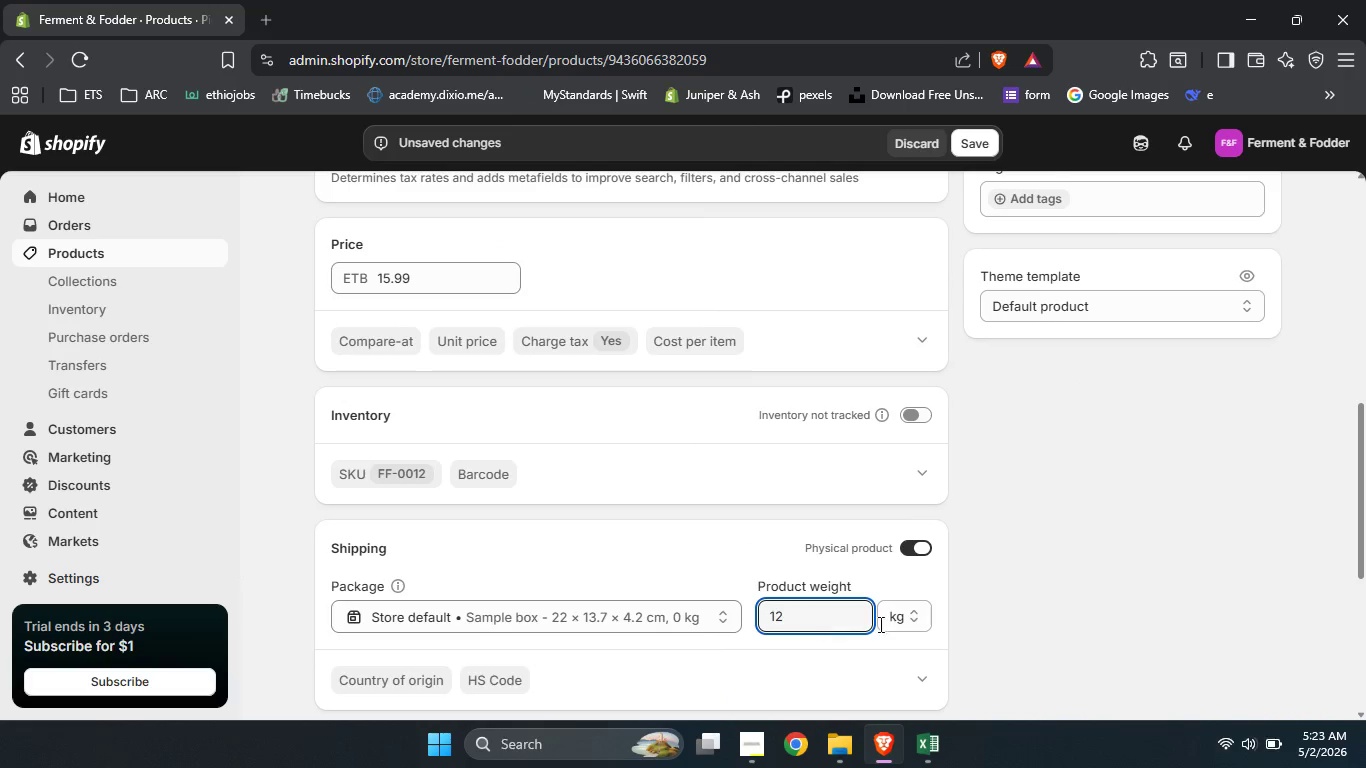 
left_click([912, 619])
 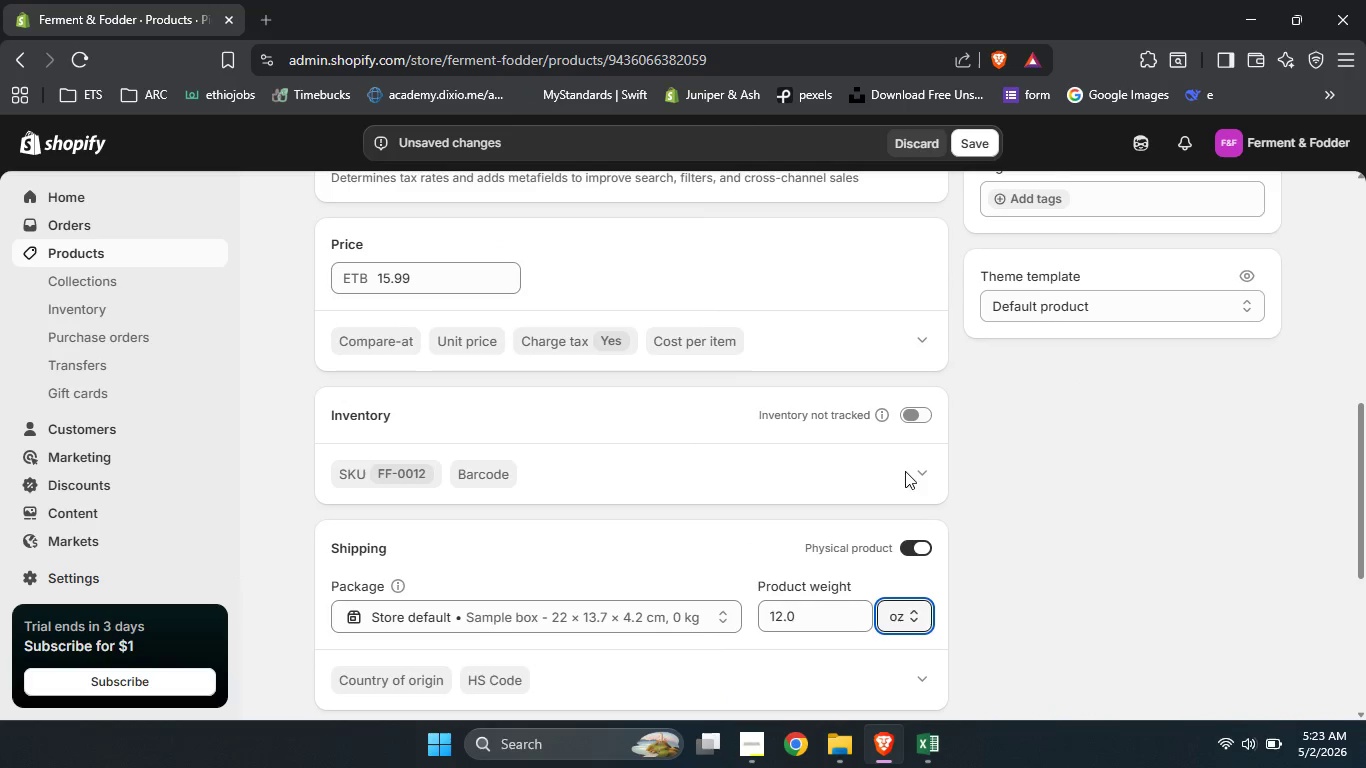 
left_click([914, 421])
 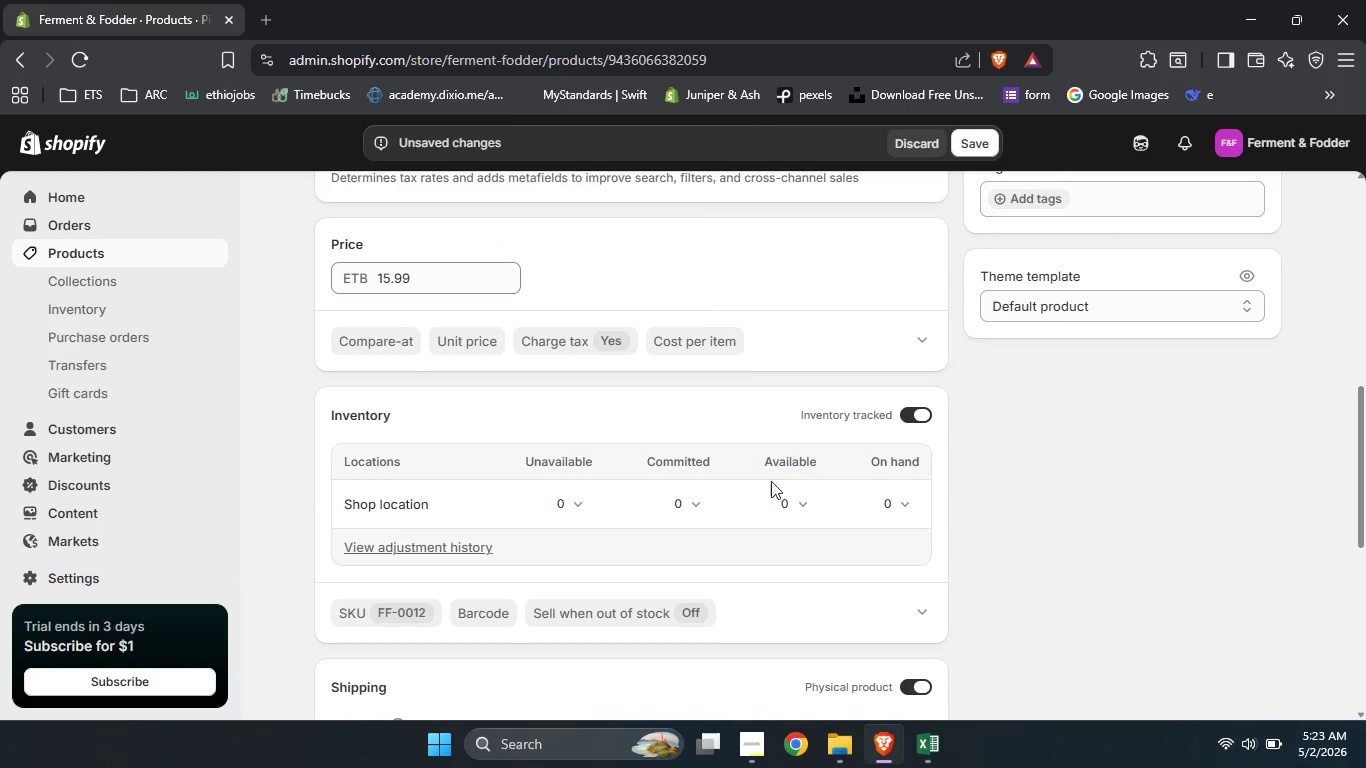 
left_click([796, 501])
 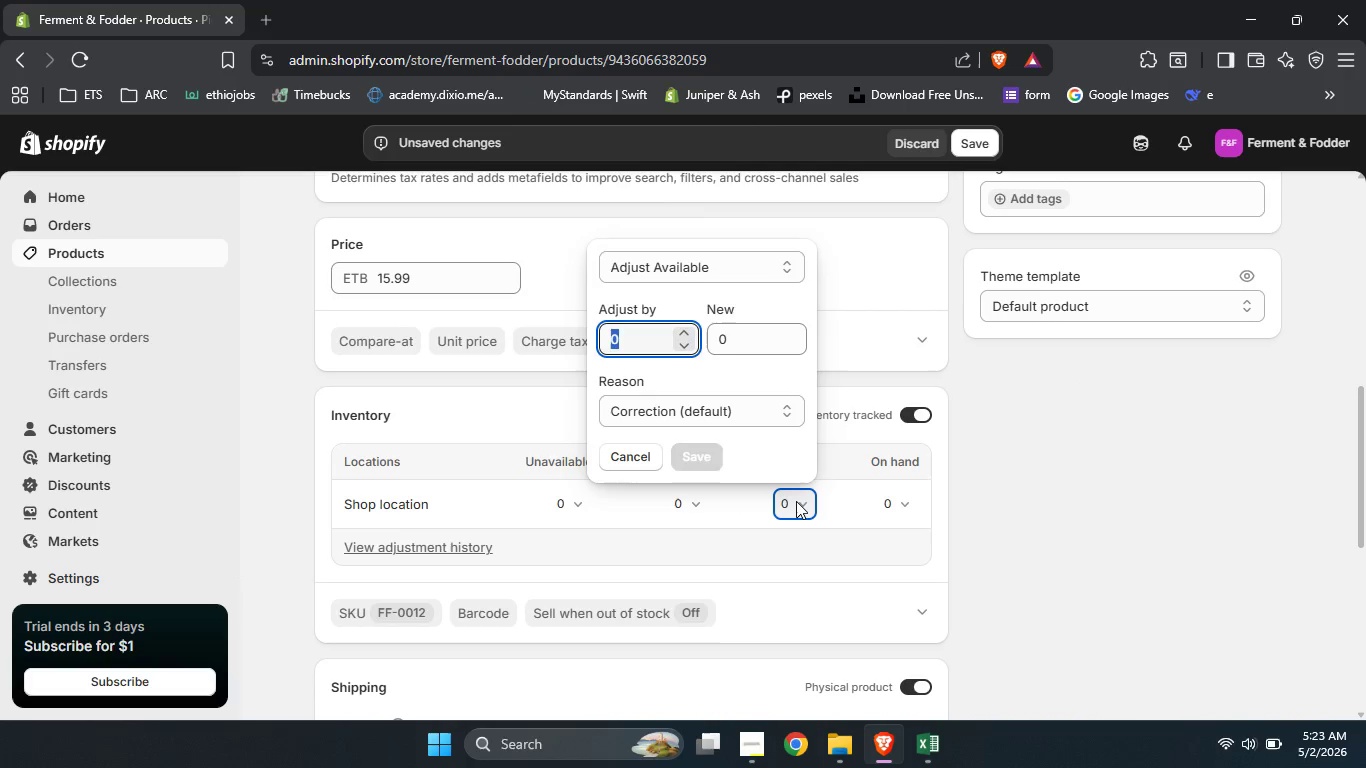 
key(Numpad3)
 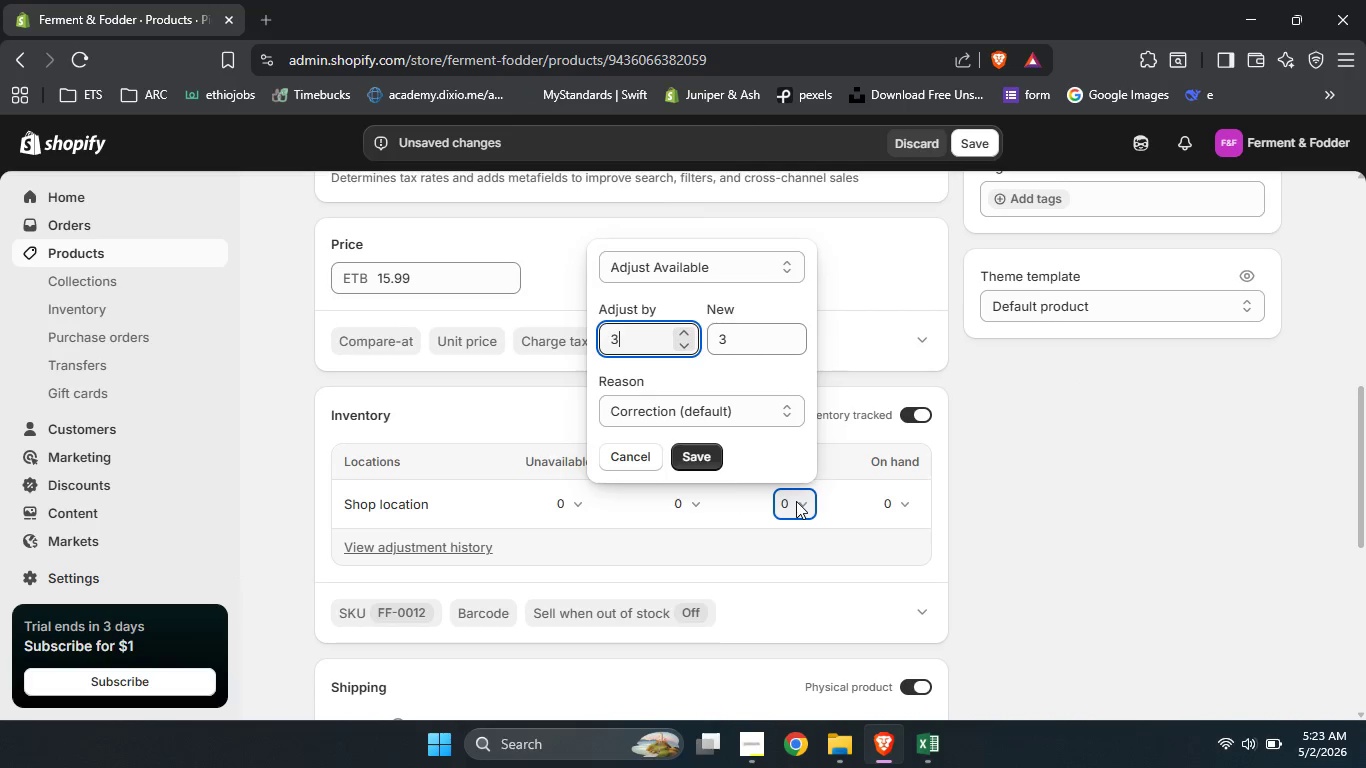 
key(Numpad0)
 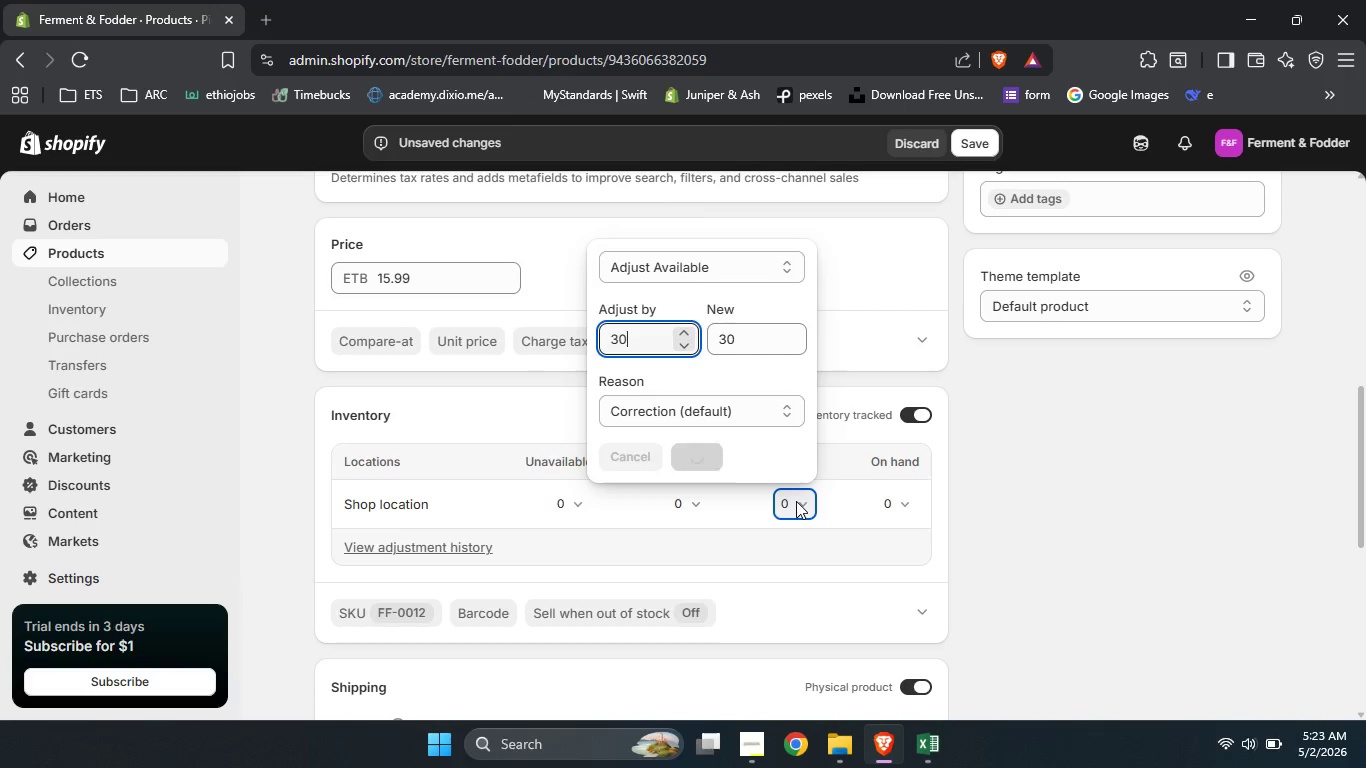 
key(Enter)
 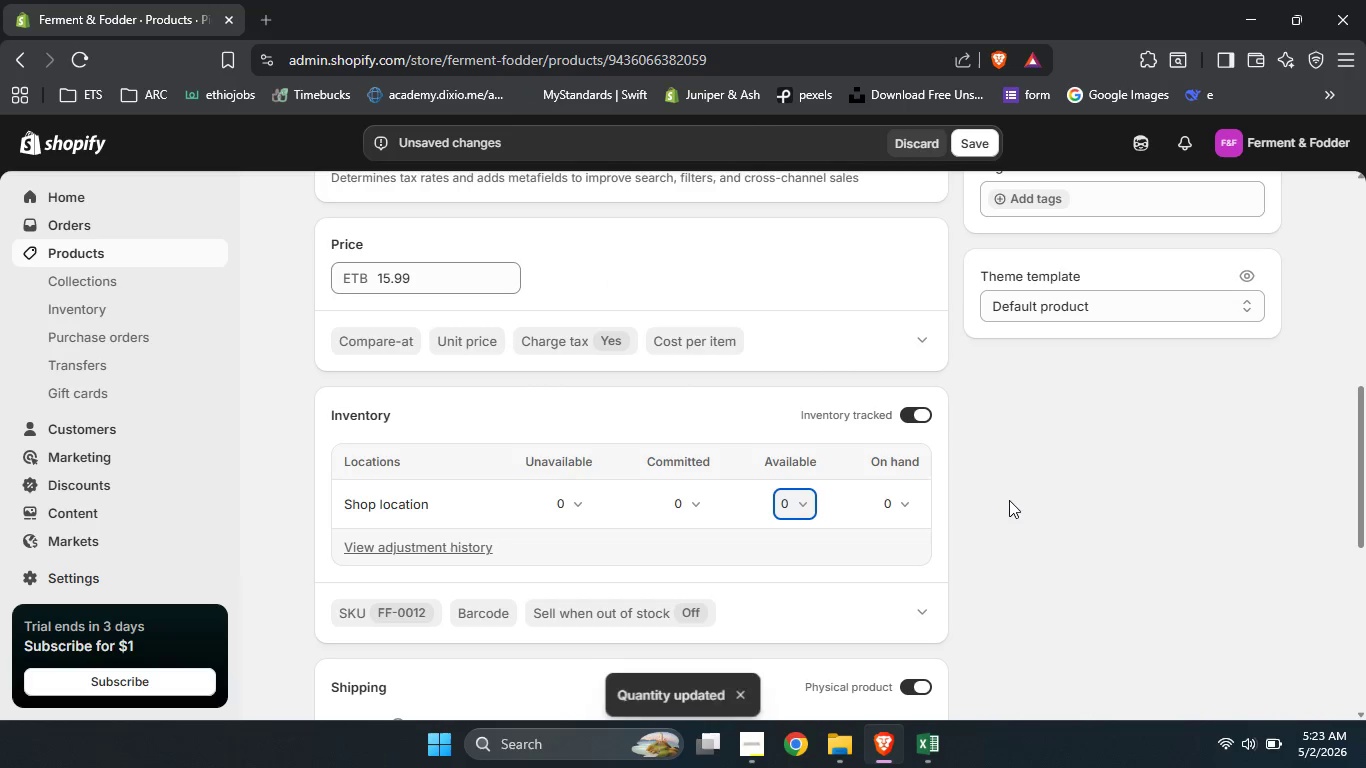 
left_click([1009, 500])
 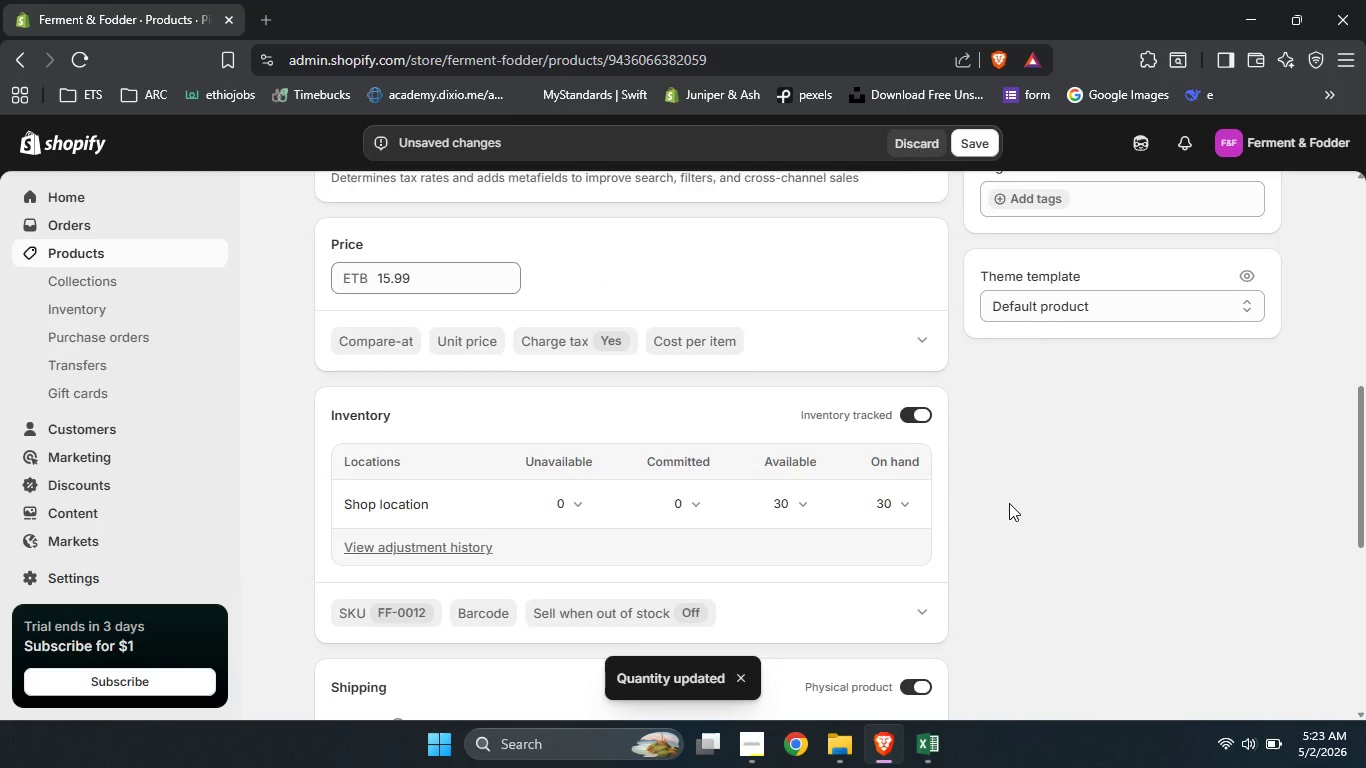 
scroll: coordinate [866, 478], scroll_direction: up, amount: 6.0
 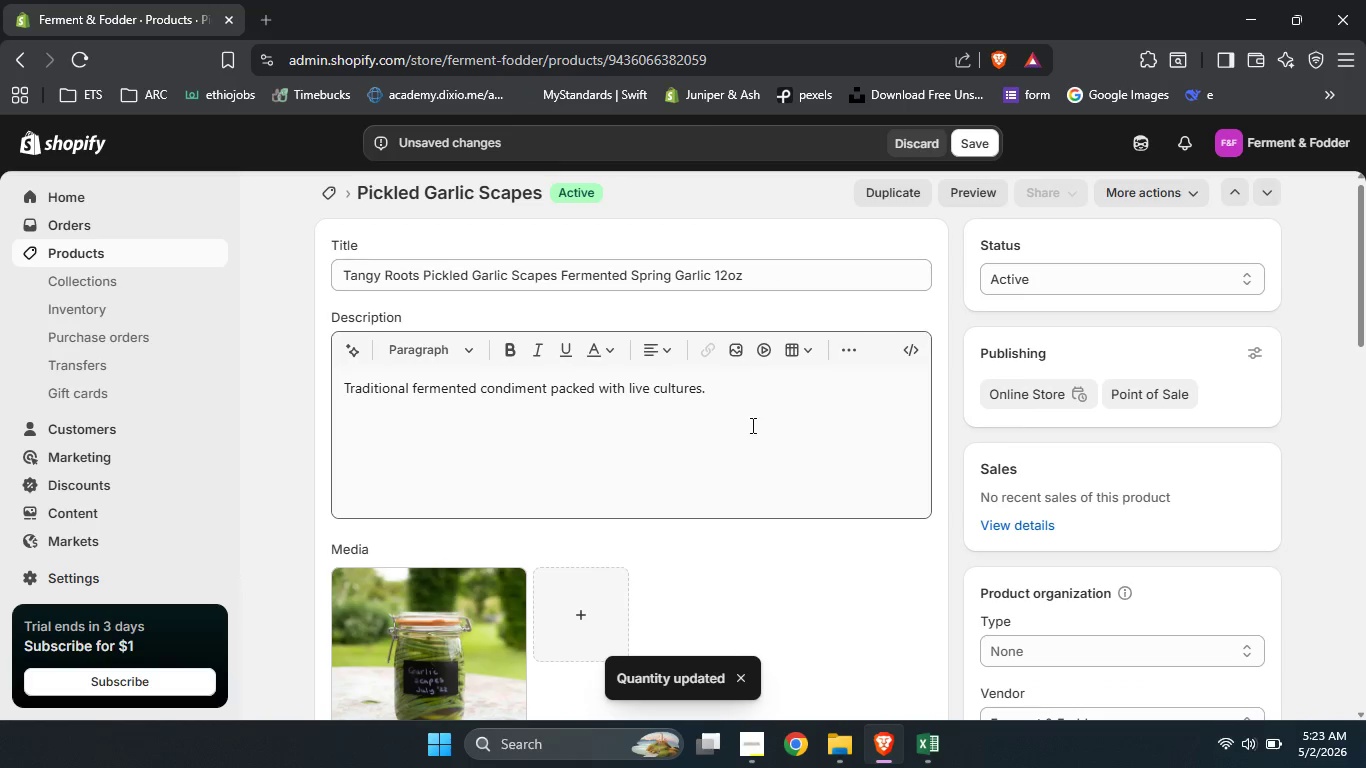 
left_click([747, 424])
 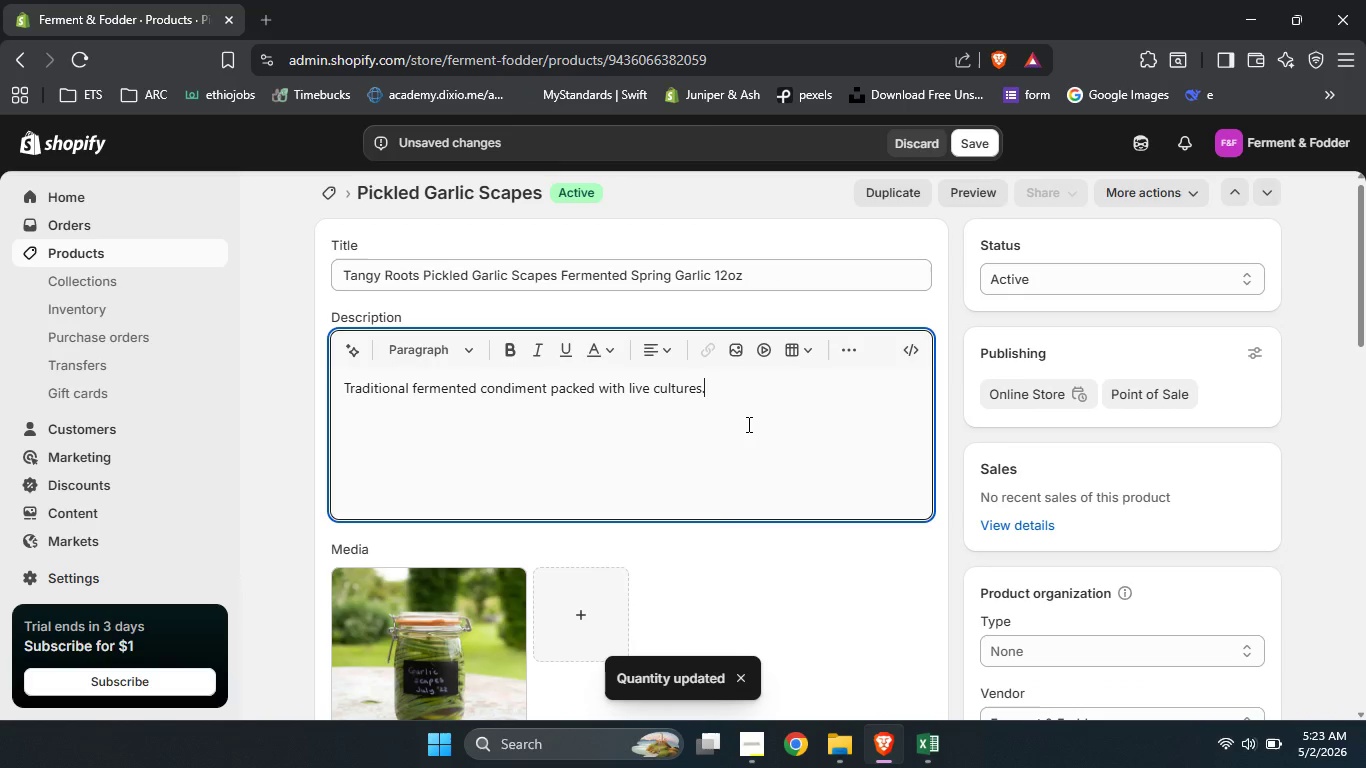 
key(Control+A)
 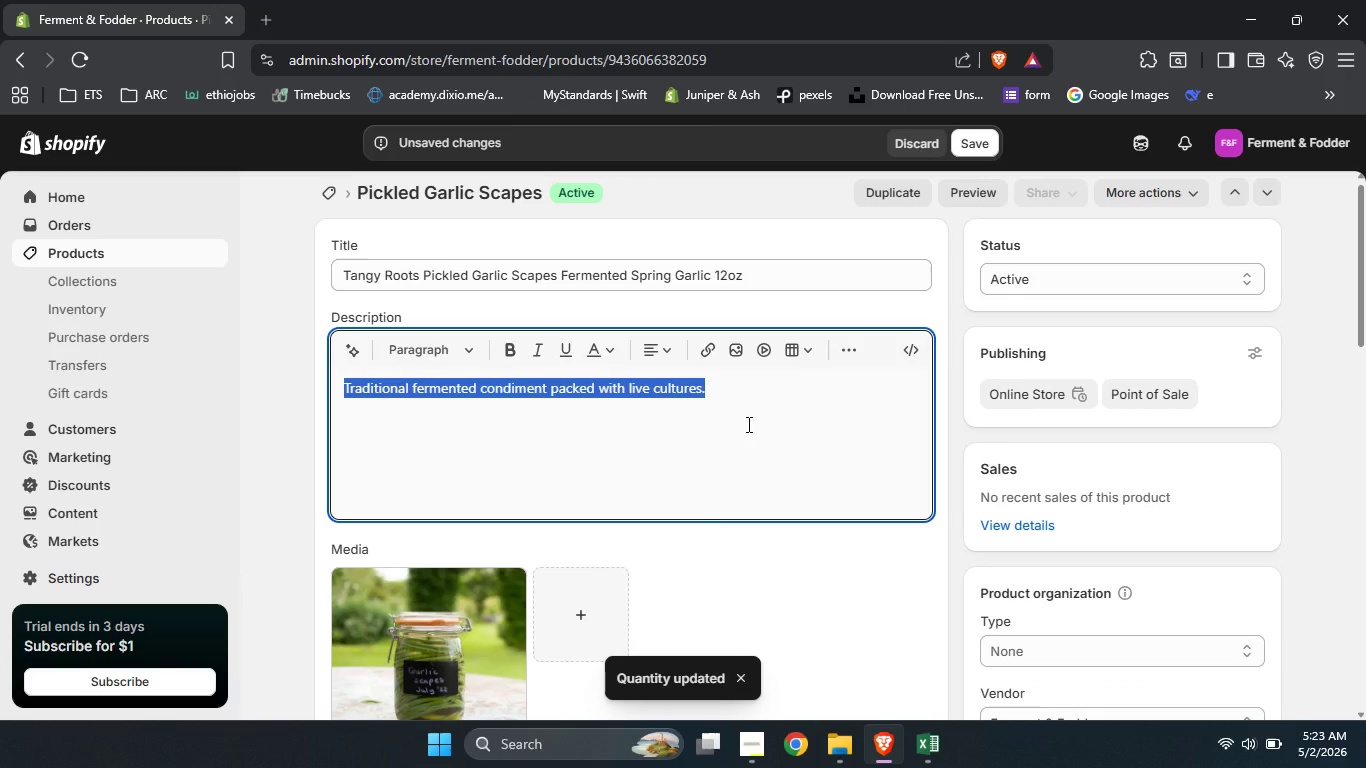 
type(Crunchy )
key(Backspace)
type(, mildy garlicky pickeld )
 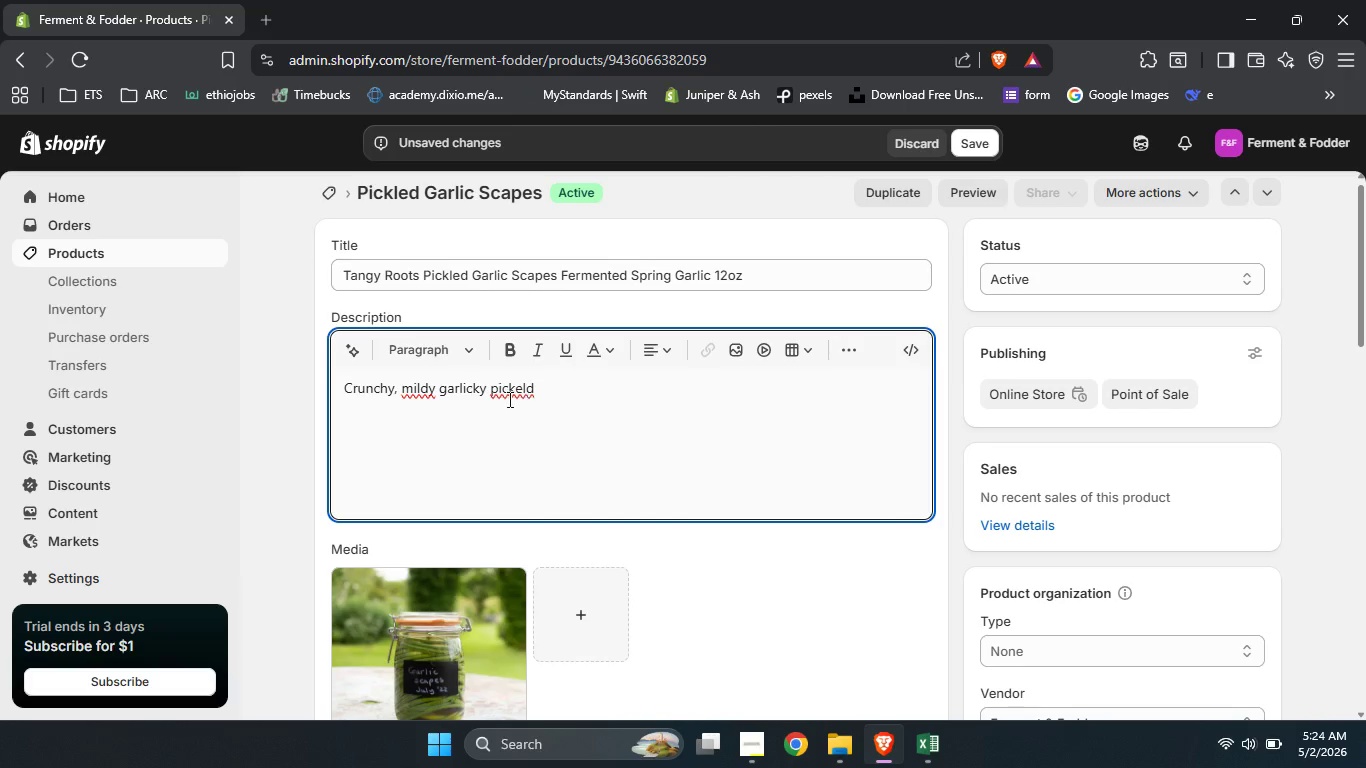 
left_click([427, 392])
 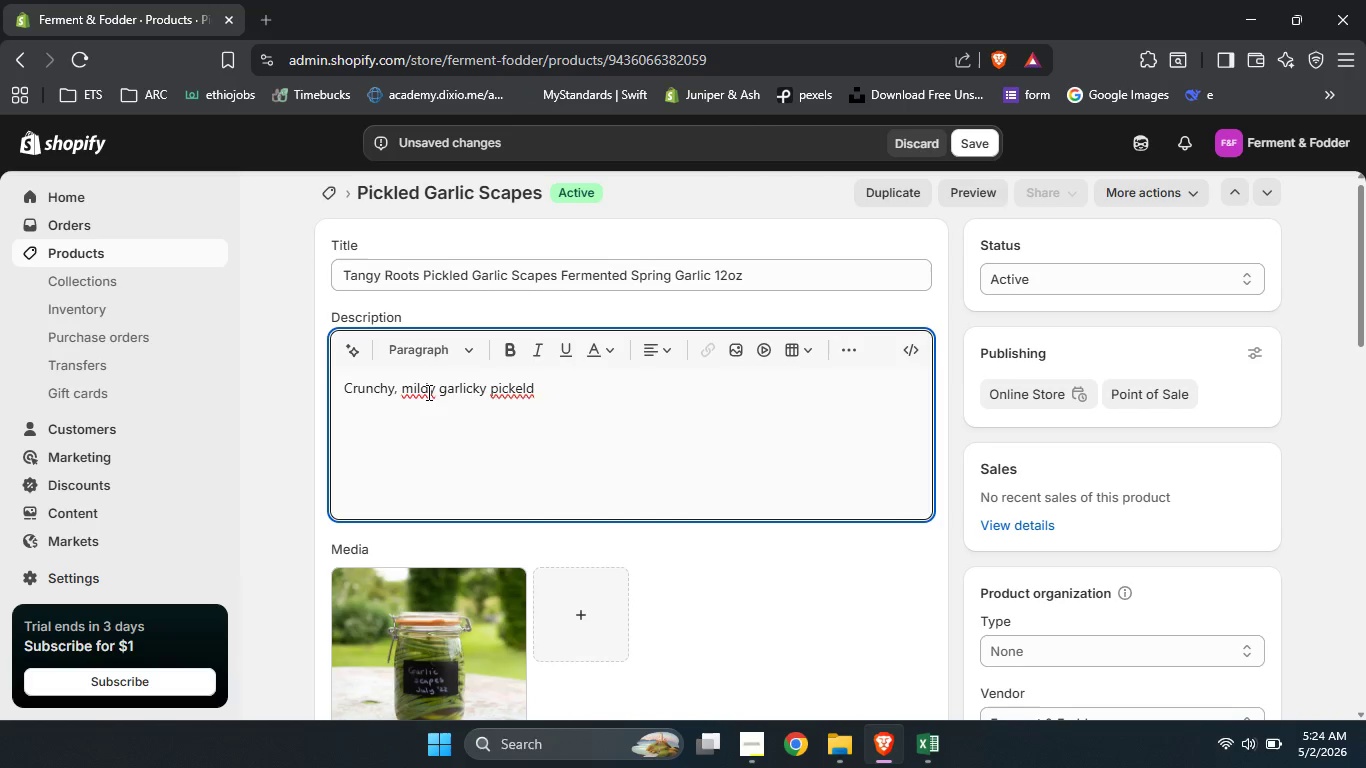 
key(L)
 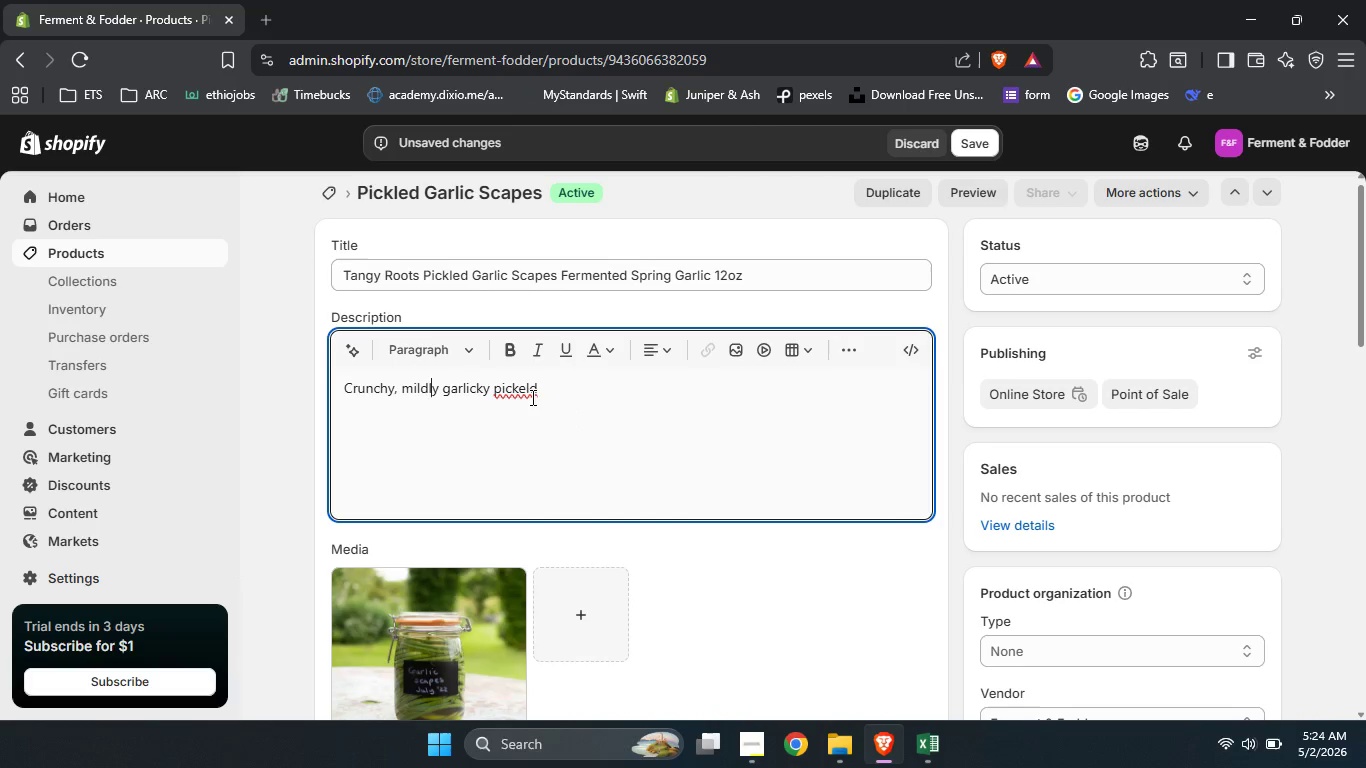 
double_click([521, 390])
 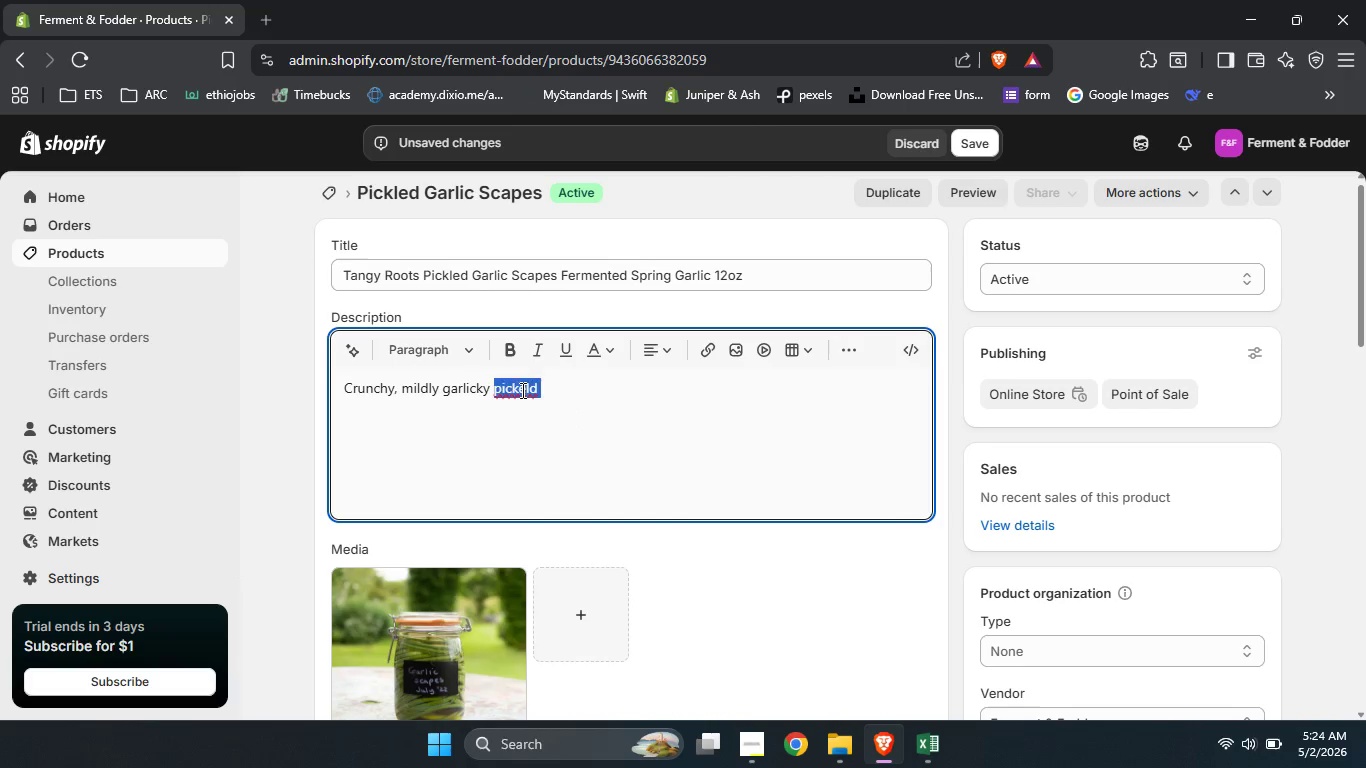 
type(pickld )
key(Backspace)
key(Backspace)
type(ed scapes, lacto fermented not vinegar brined. Unpasteurized )
key(Backspace)
type(, probiotic t)
key(Backspace)
type(rich and small batch made from locclay )
key(Backspace)
key(Backspace)
key(Backspace)
key(Backspace)
key(Backspace)
type(ally sourced sr)
key(Backspace)
type(pring garlic. A gut healthy condiment that tests like mild garlic meets green ceans)
key(Backspace)
key(Backspace)
key(Backspace)
key(Backspace)
key(Backspace)
type(beans)
 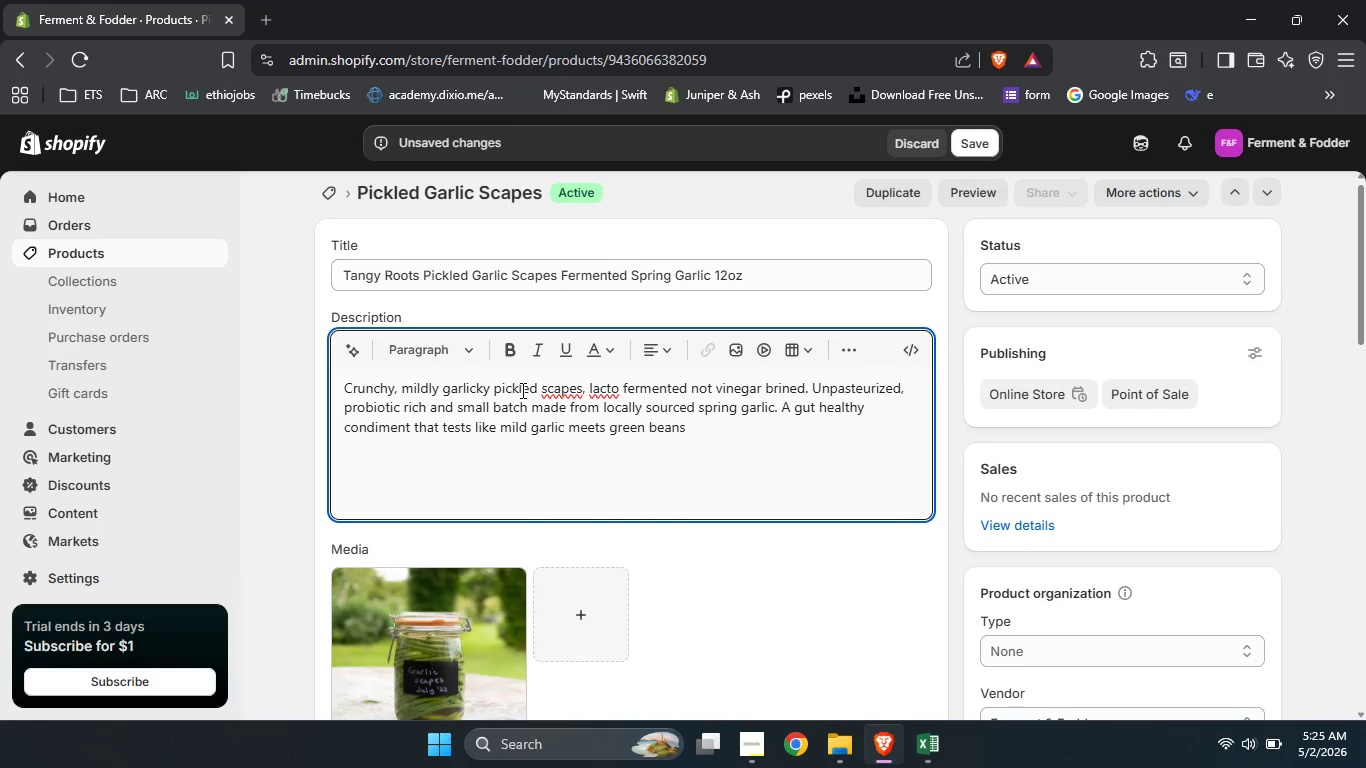 
type(. Chop into salads, layer i)
key(Backspace)
type(on sandwiches )
key(Backspace)
type(, or eat straight from the jar as a probiotic snack.)
 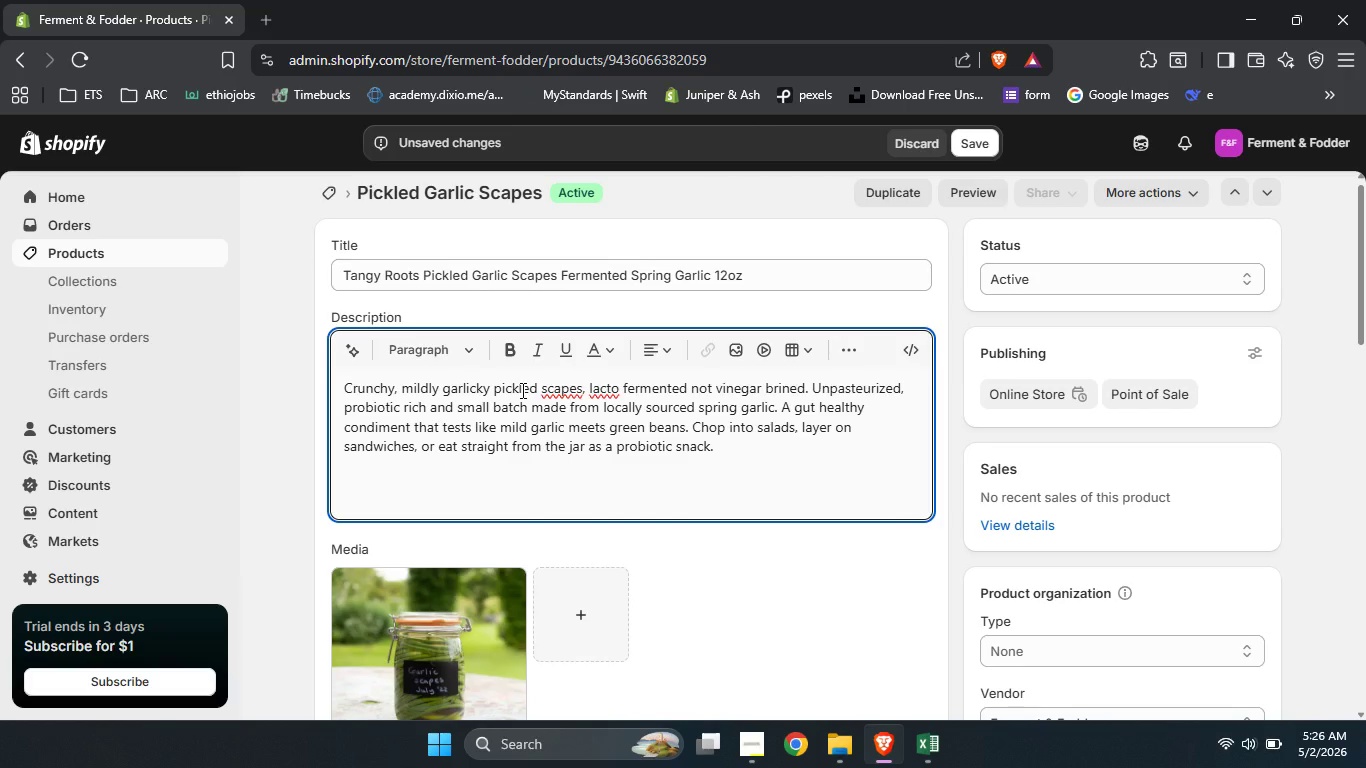 
scroll: coordinate [991, 426], scroll_direction: down, amount: 2.0
 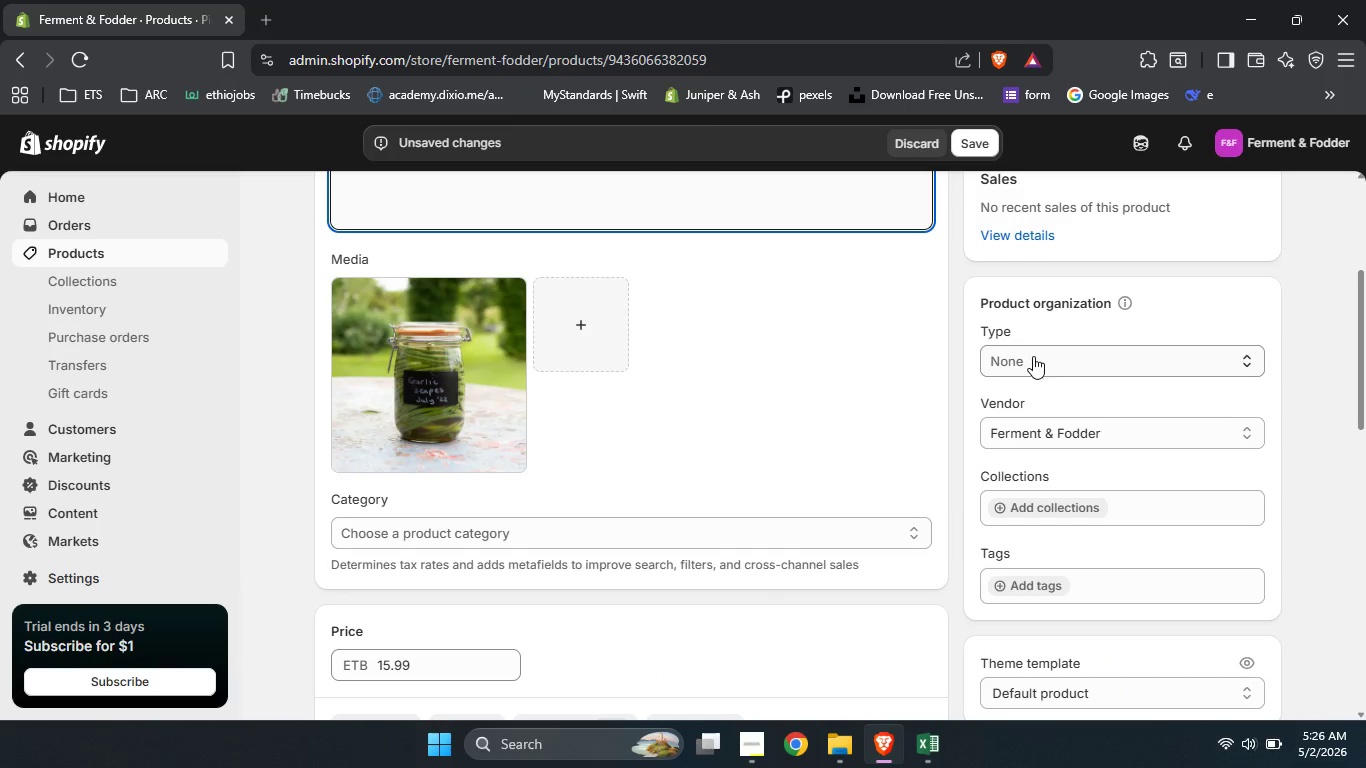 
left_click([1033, 356])
 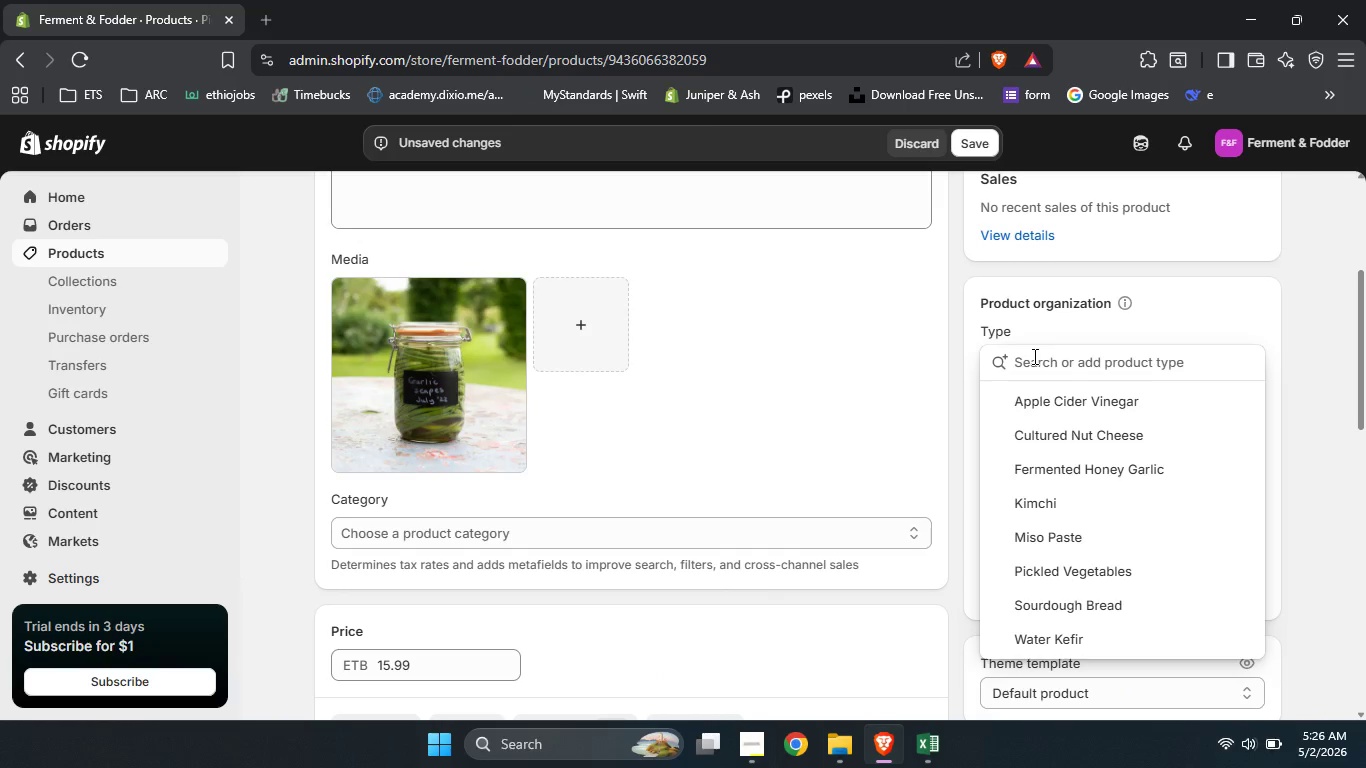 
type(Pickled Vegetables)
 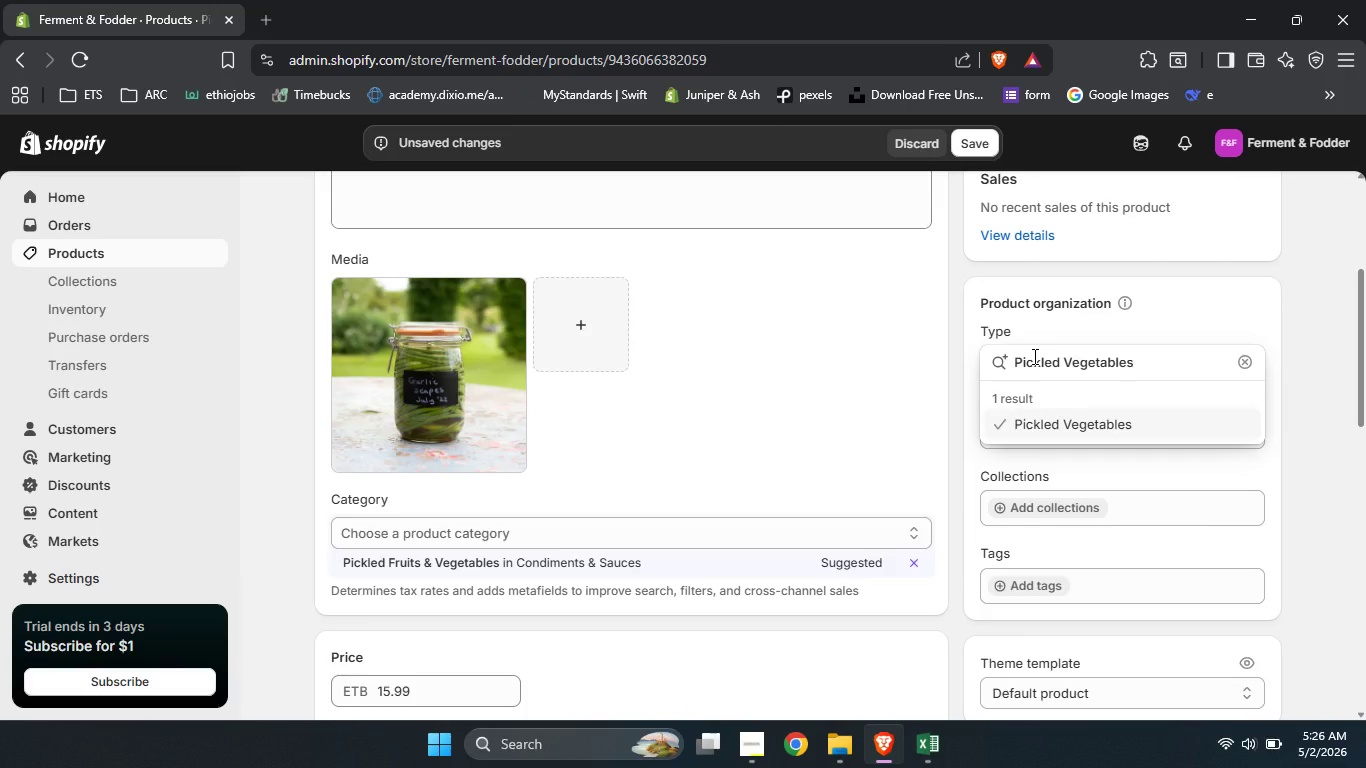 
left_click([1069, 427])
 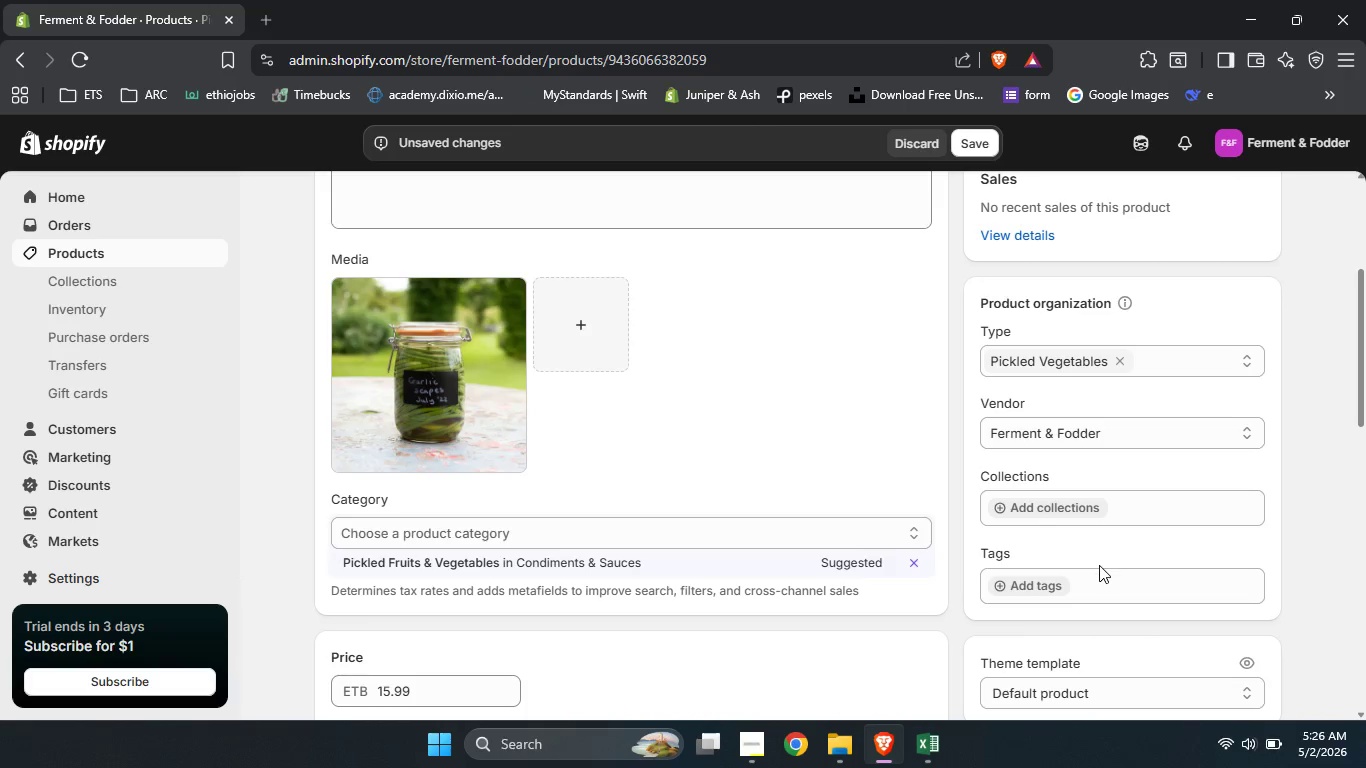 
scroll: coordinate [1099, 565], scroll_direction: down, amount: 2.0
 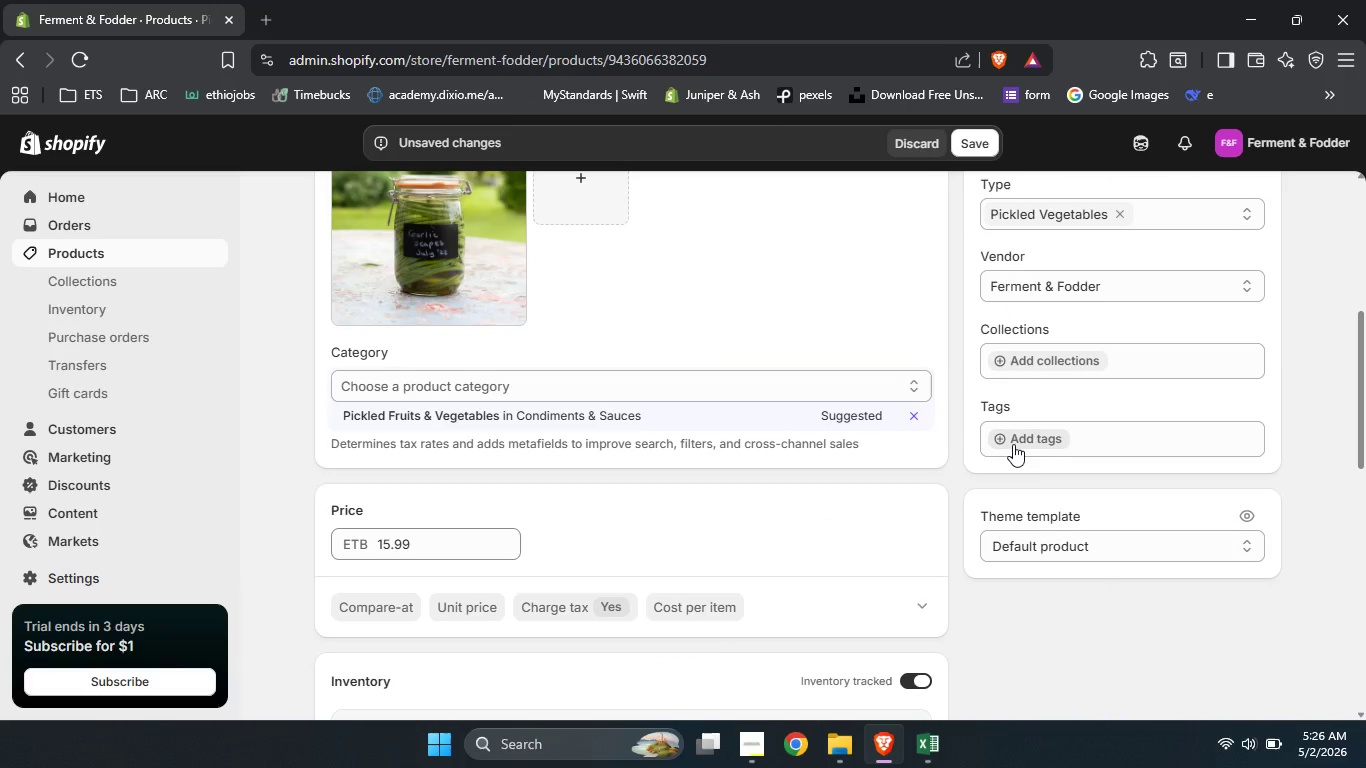 
left_click([1013, 444])
 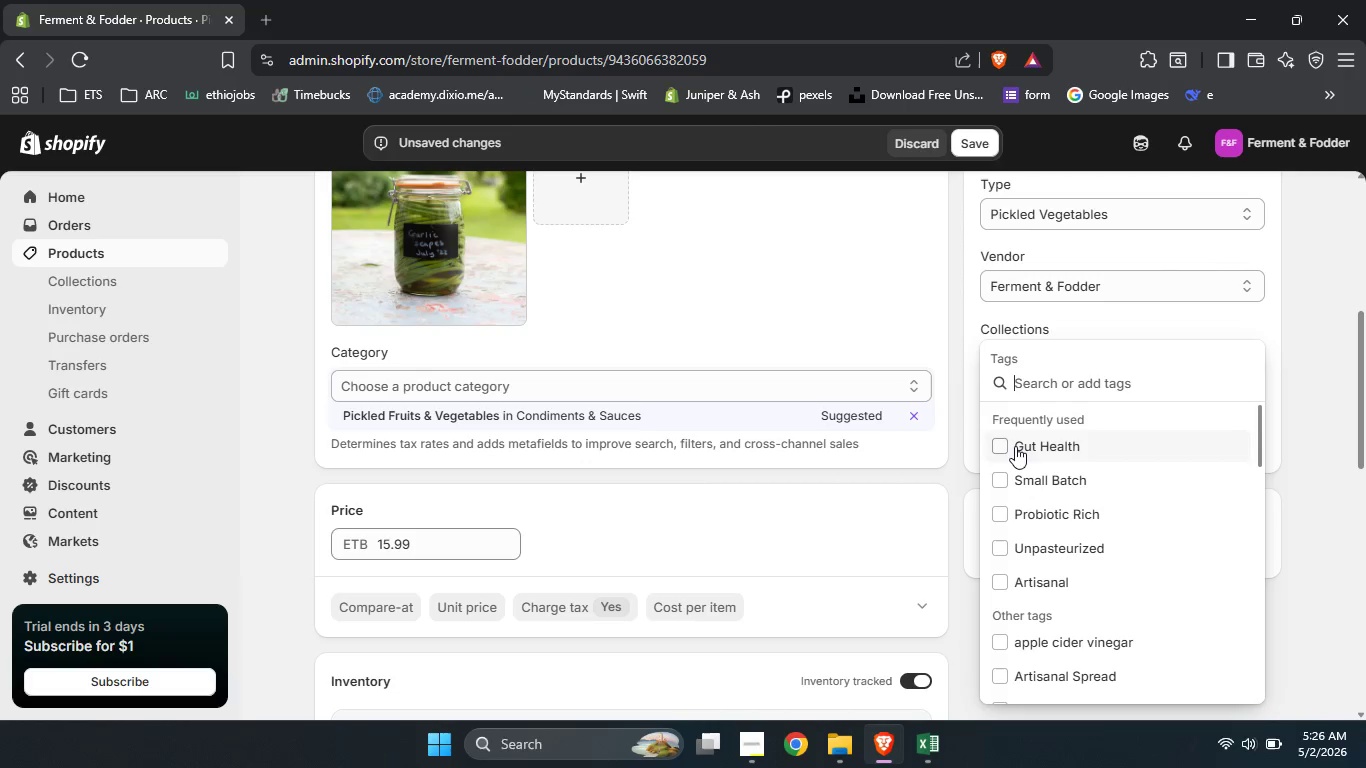 
left_click([1015, 446])
 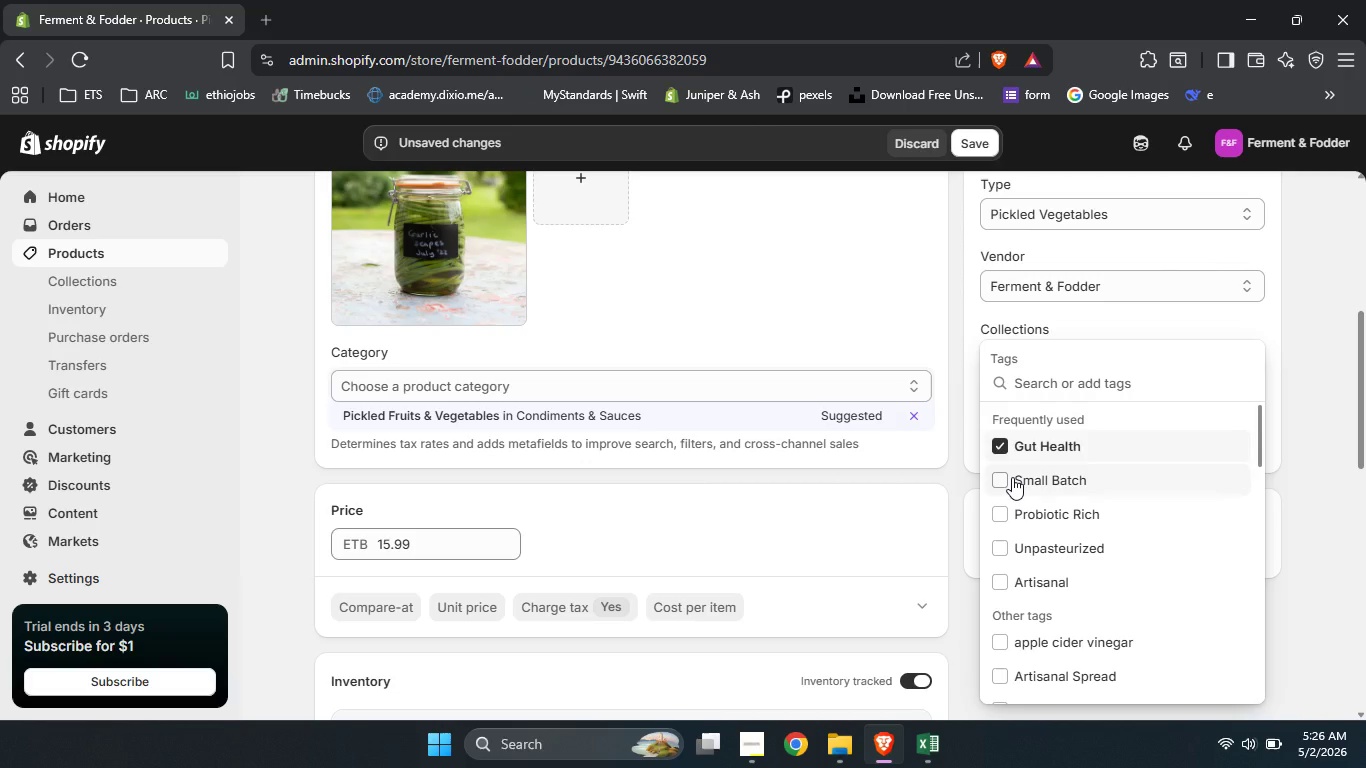 
left_click([1012, 477])
 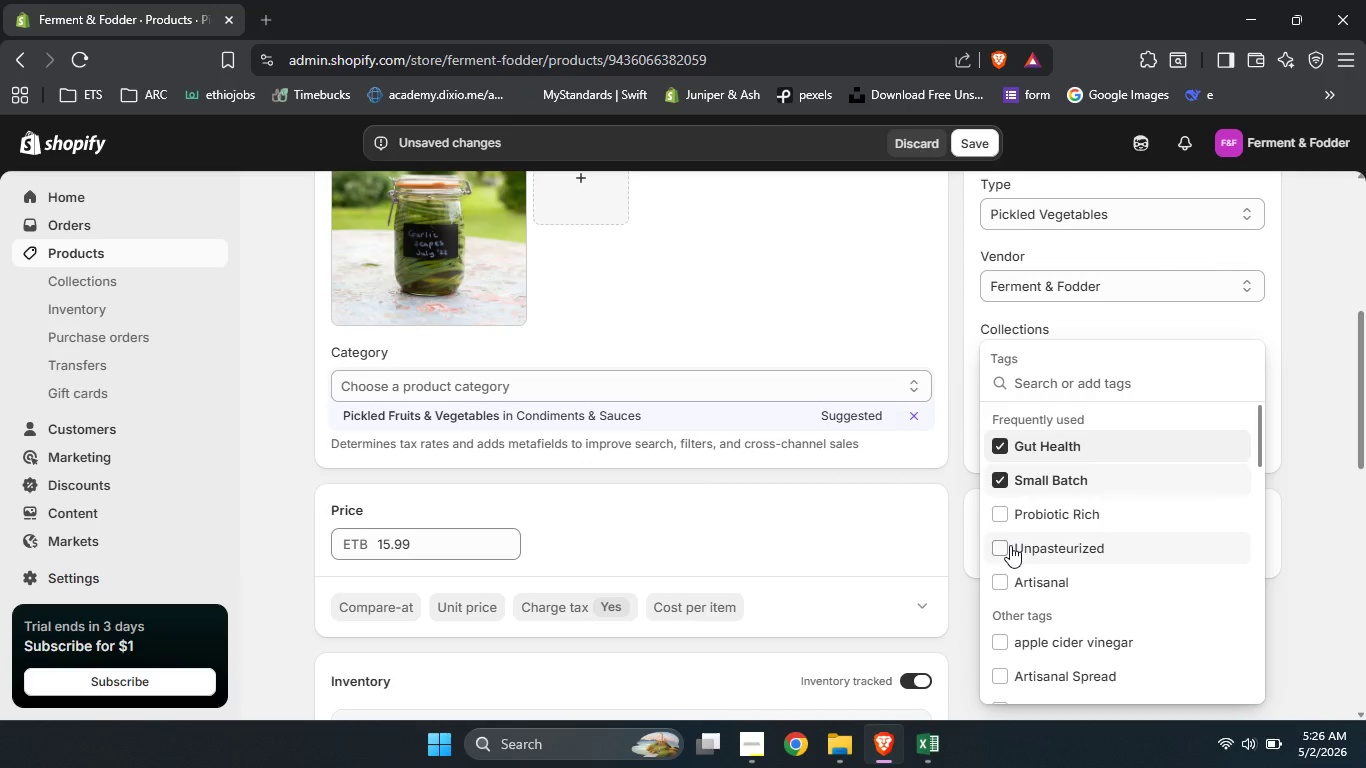 
left_click([1010, 545])
 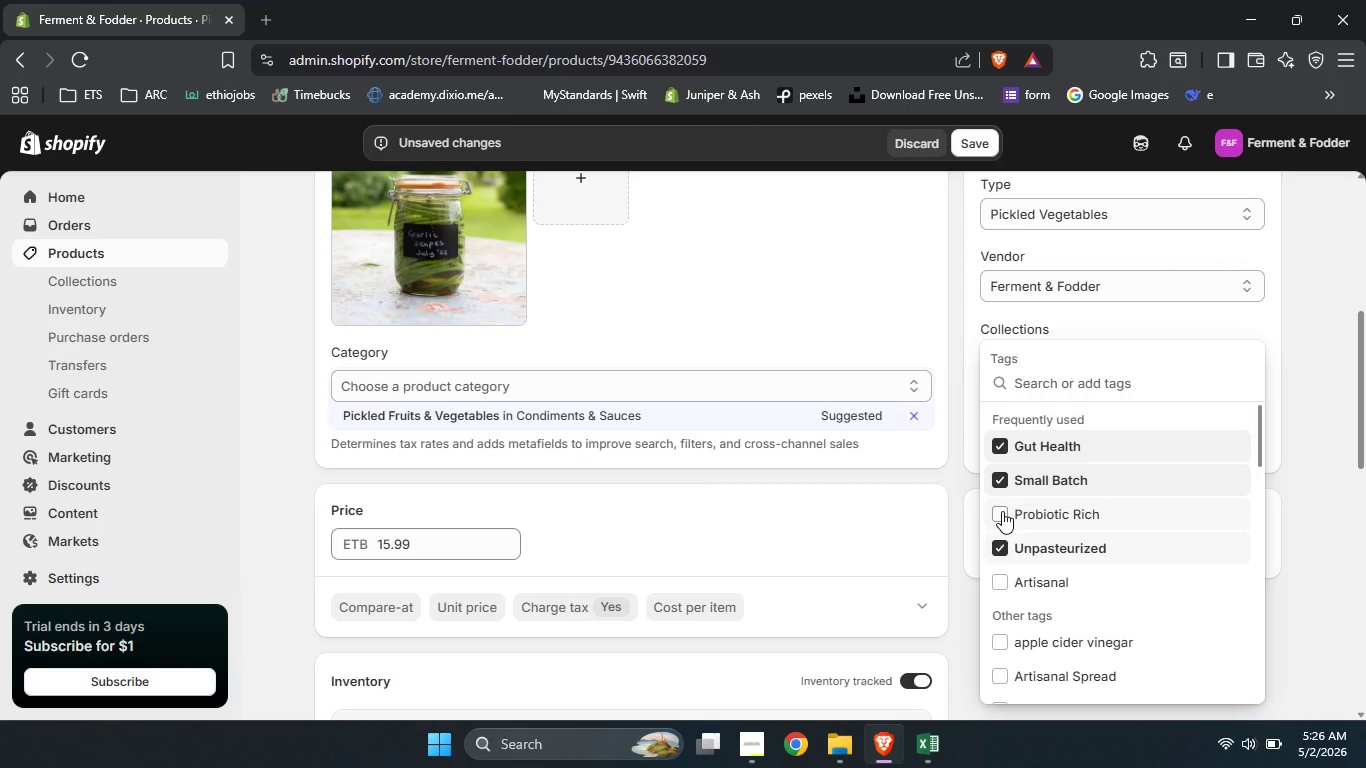 
left_click([1002, 511])
 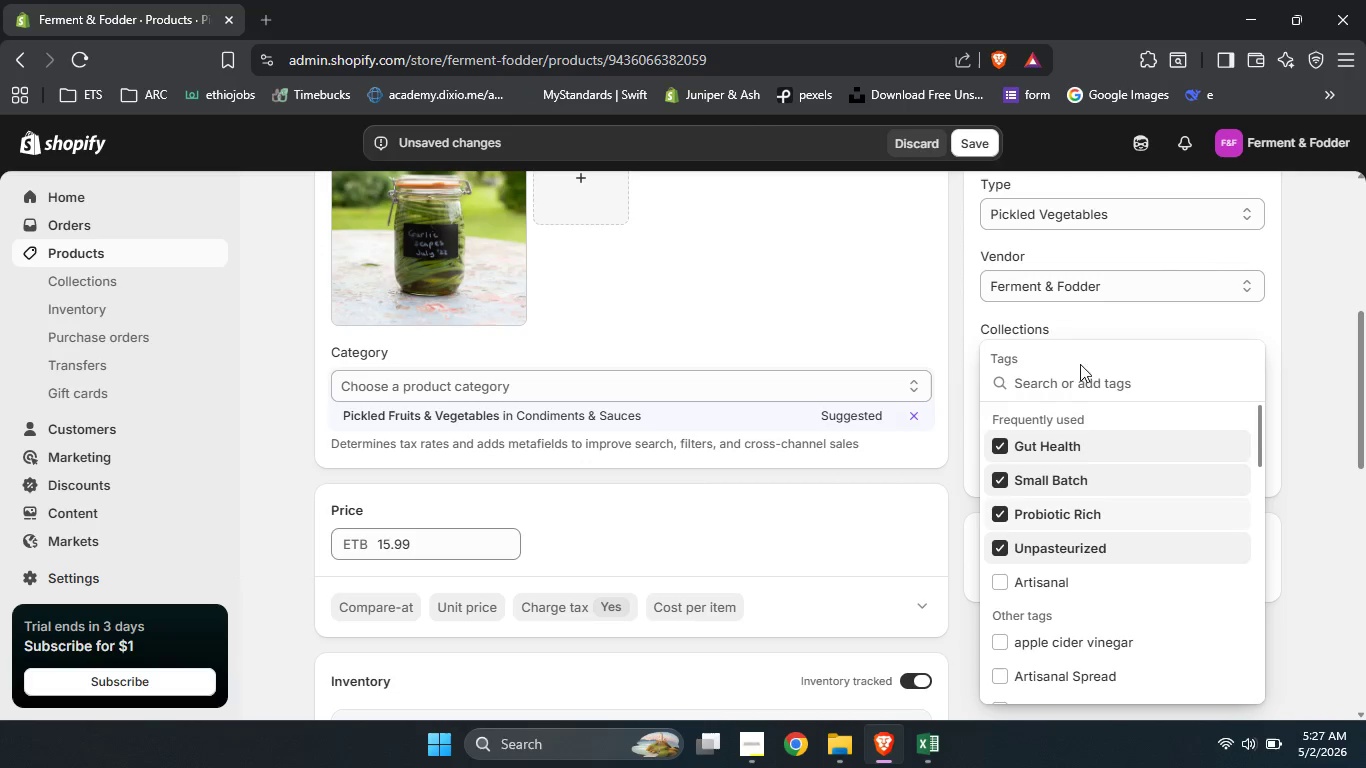 
left_click([1080, 379])
 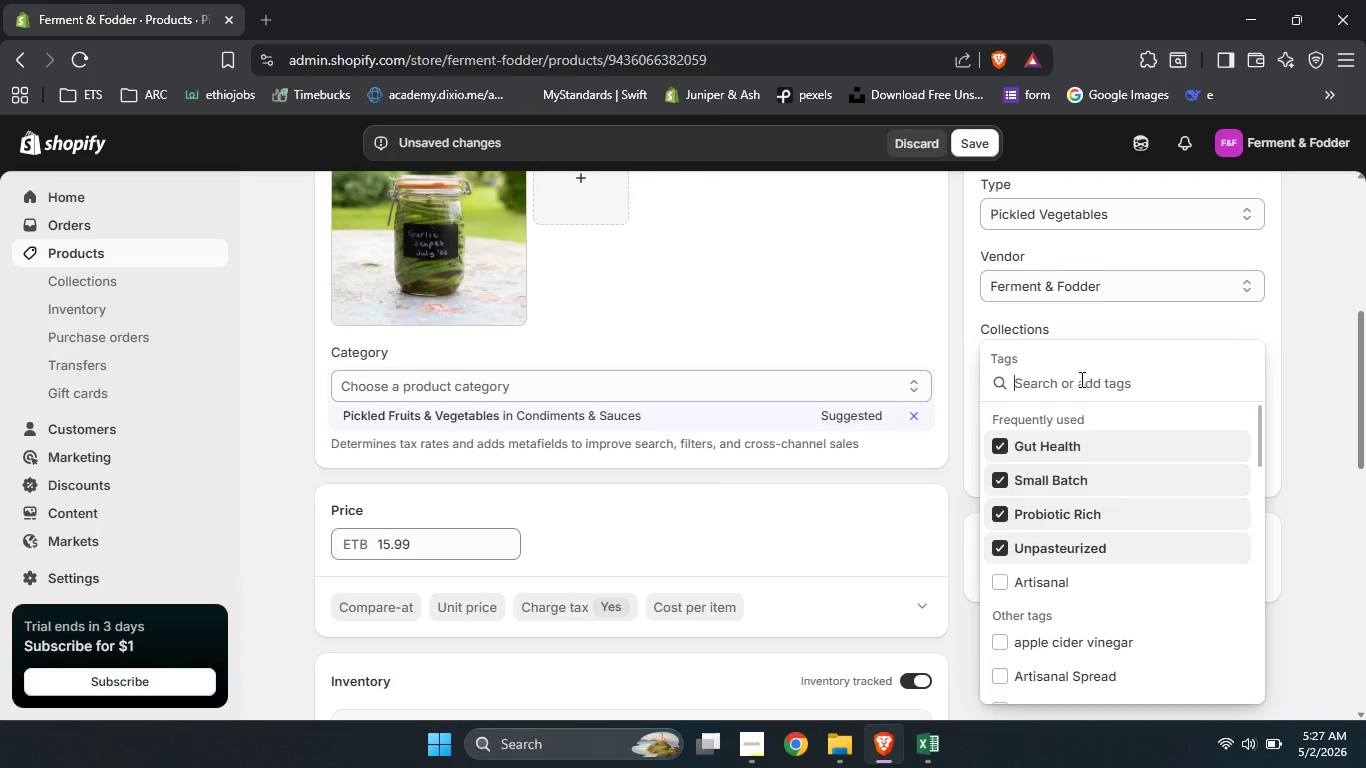 
type(Ferm)
 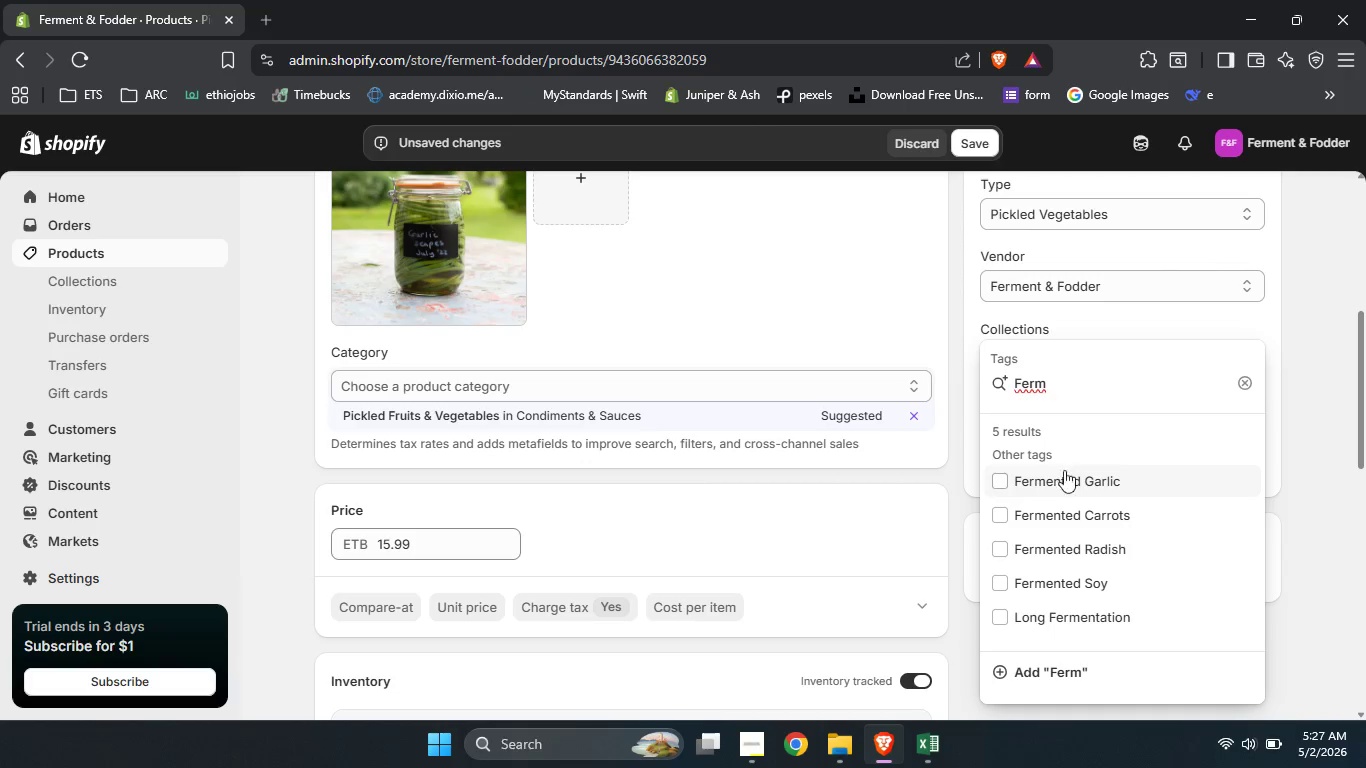 
left_click([1060, 477])
 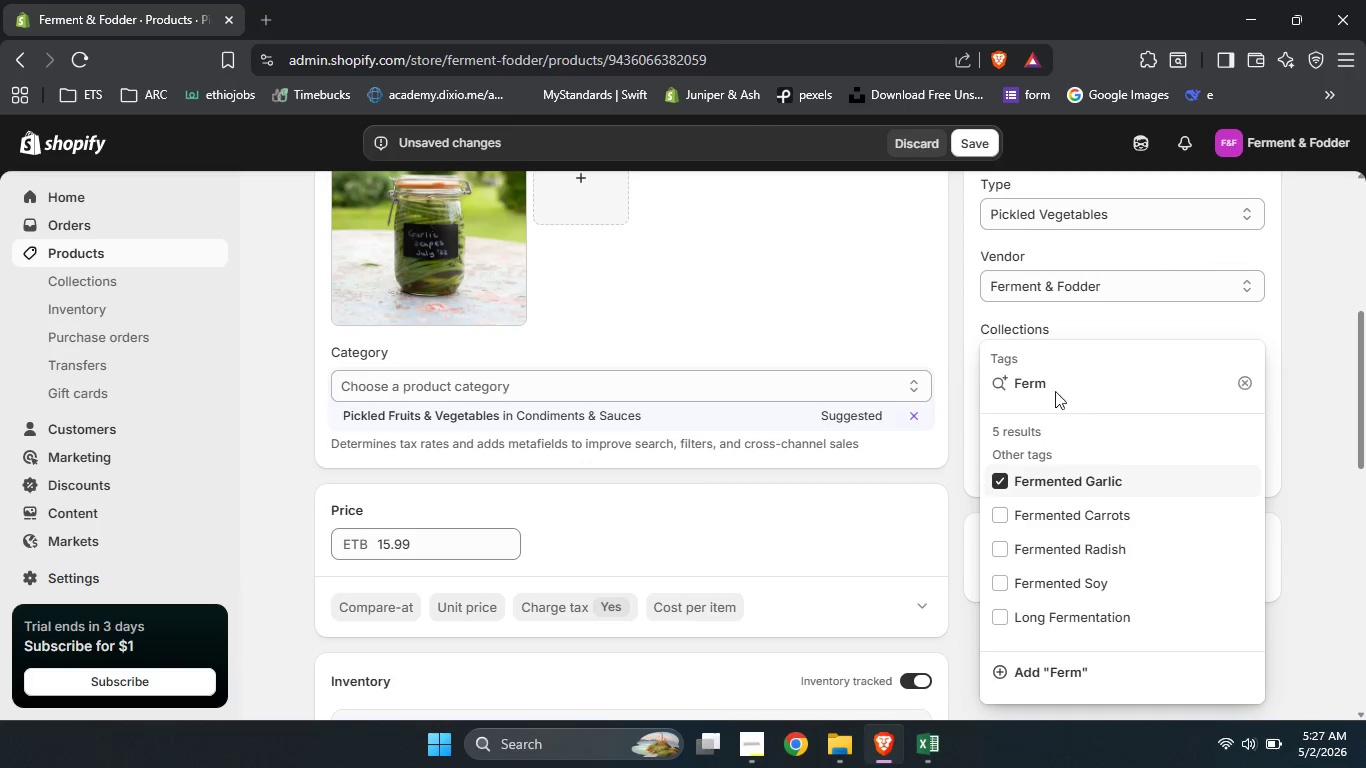 
left_click([1041, 381])
 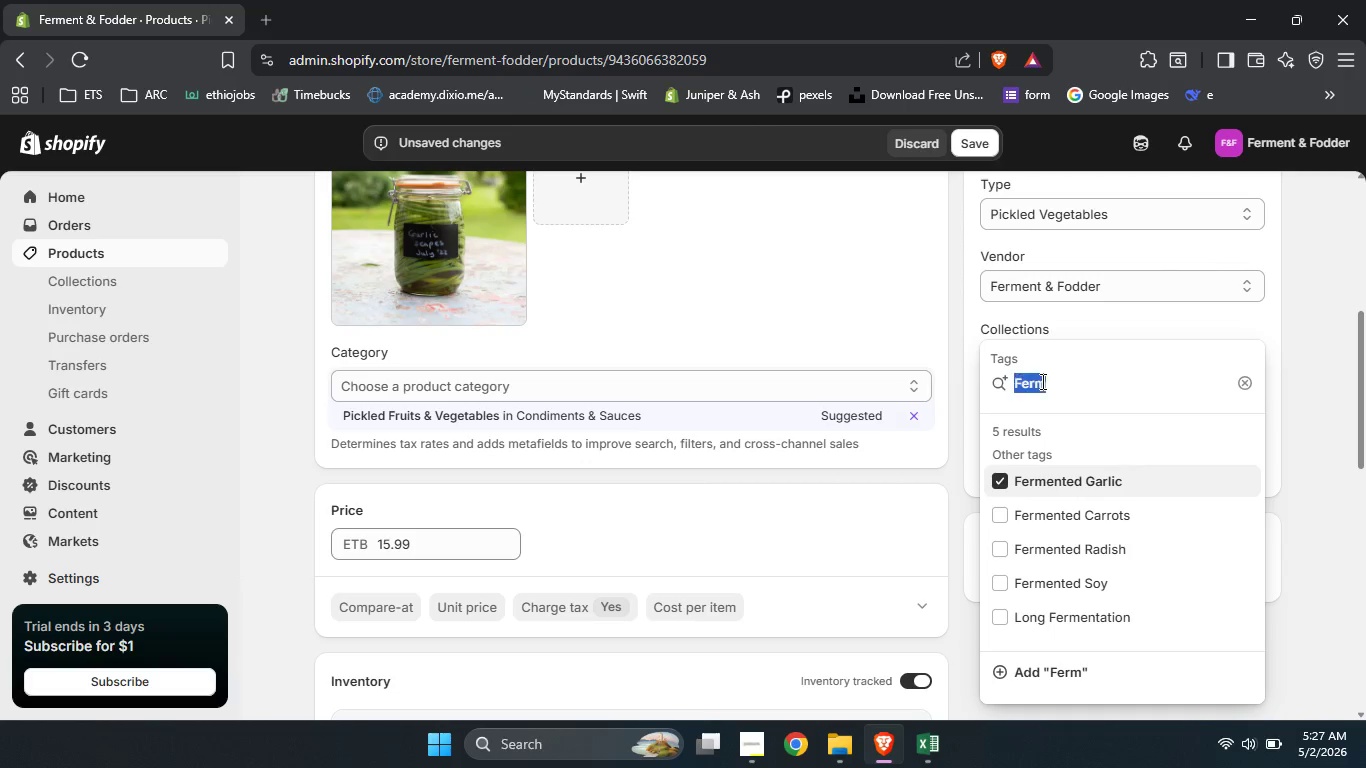 
double_click([1041, 381])
 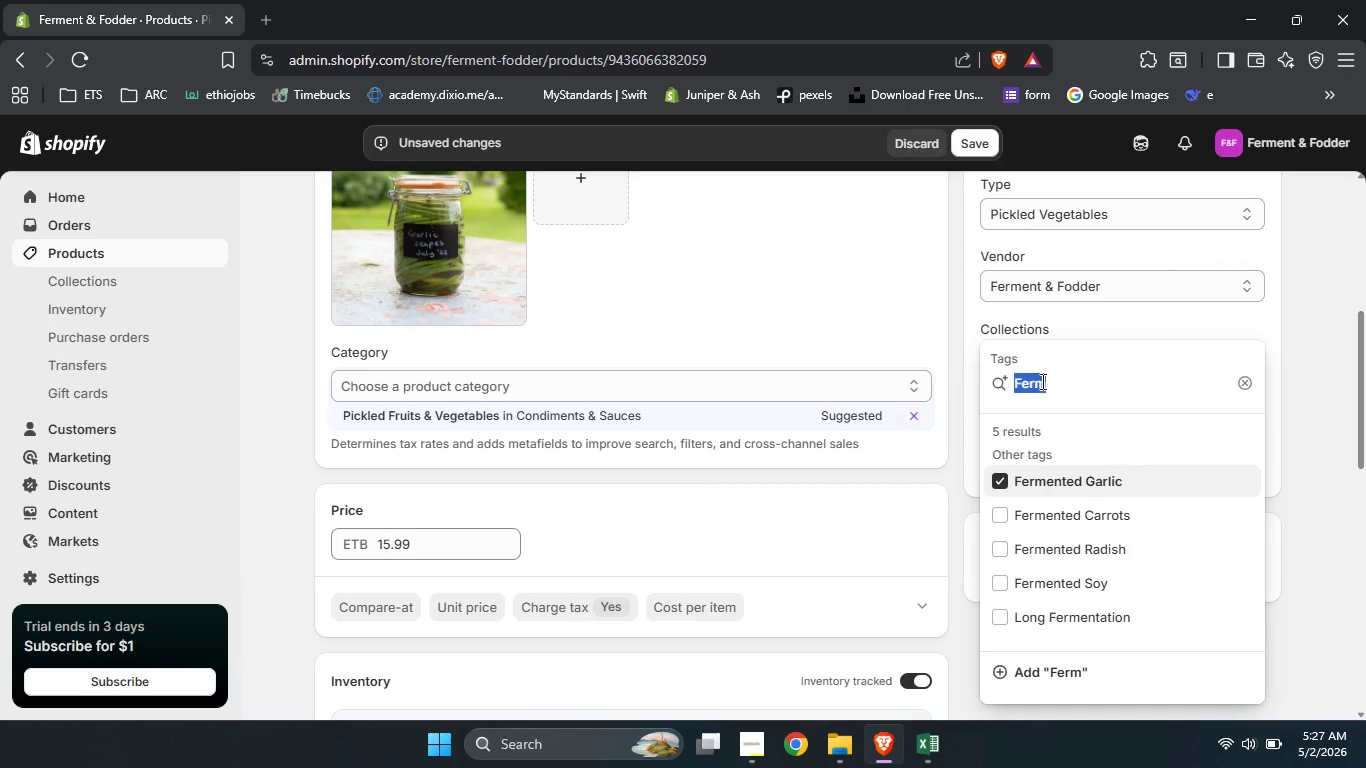 
type(Pickled )
 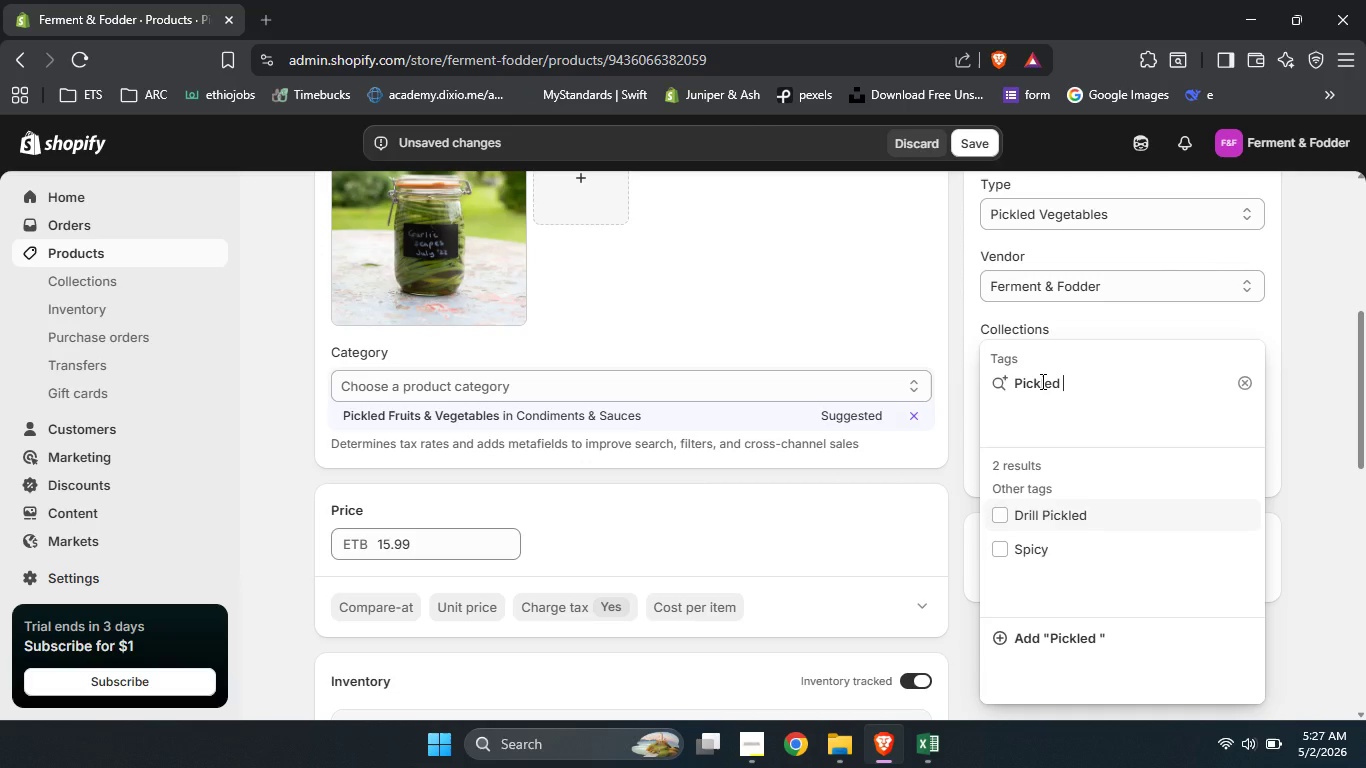 
hold_key(key=ShiftLeft, duration=1.52)
 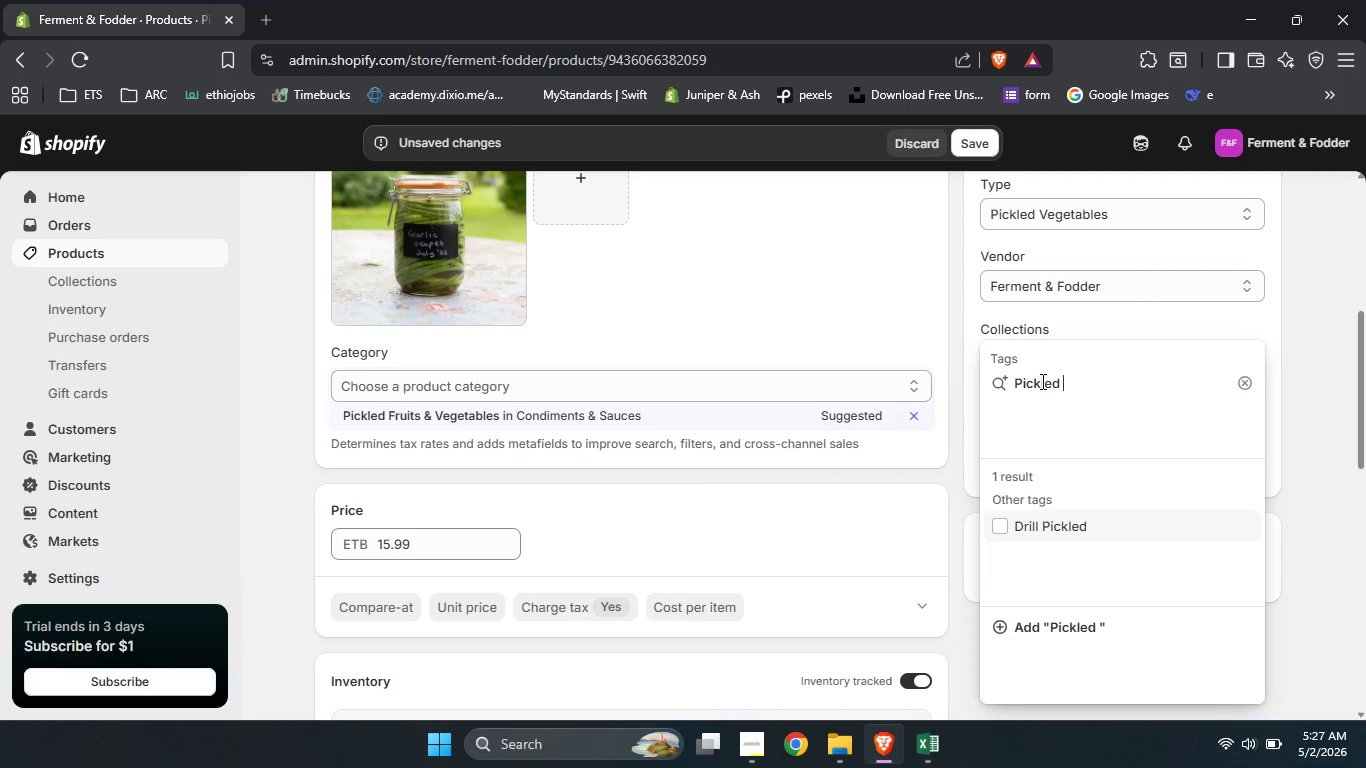 
hold_key(key=ShiftLeft, duration=1.5)
 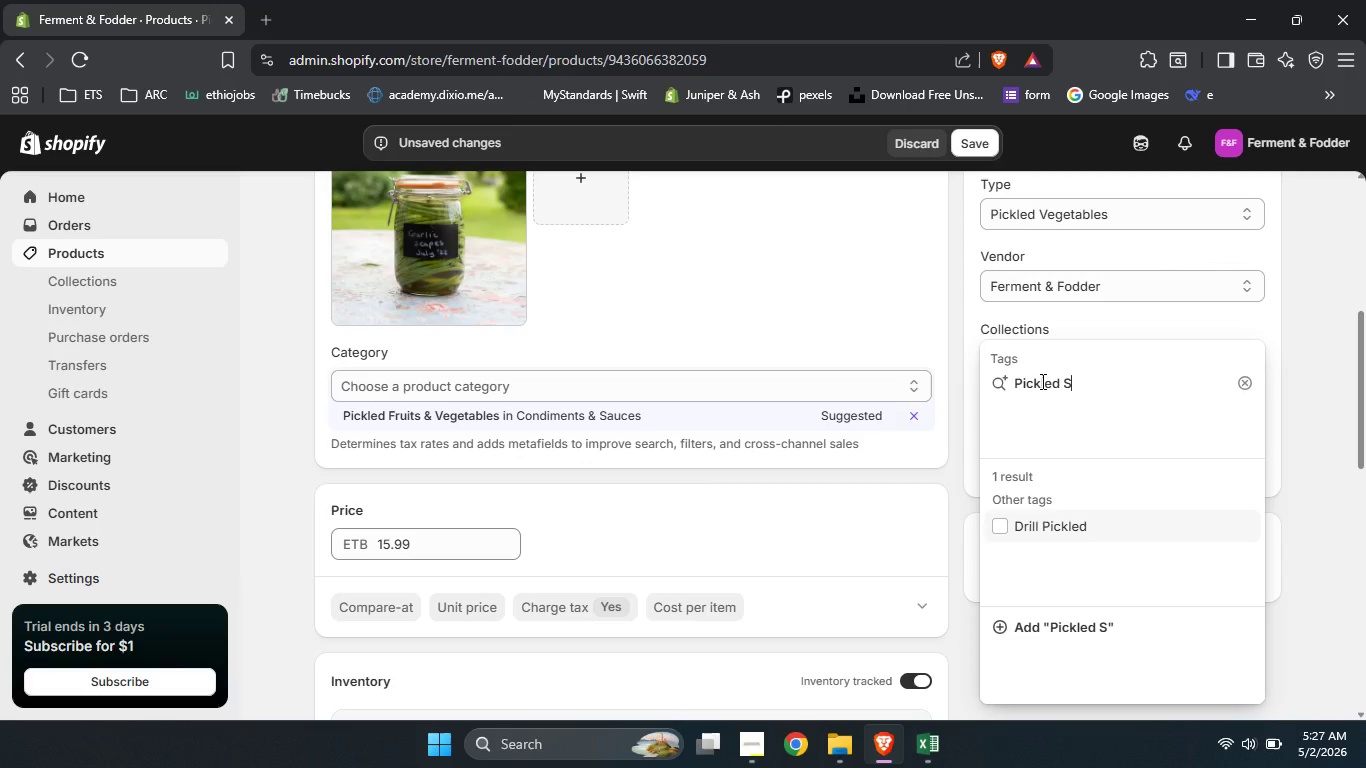 
type(Scapes)
 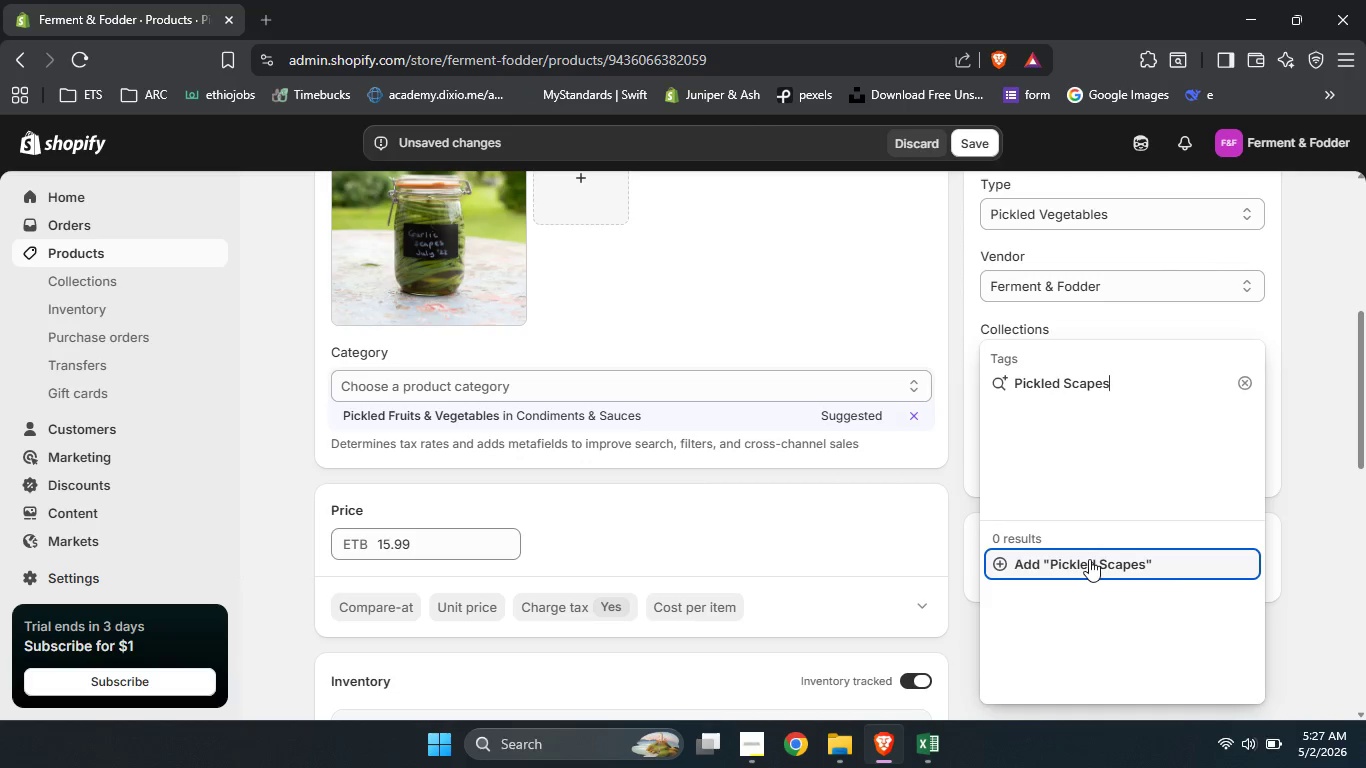 
left_click([1089, 559])
 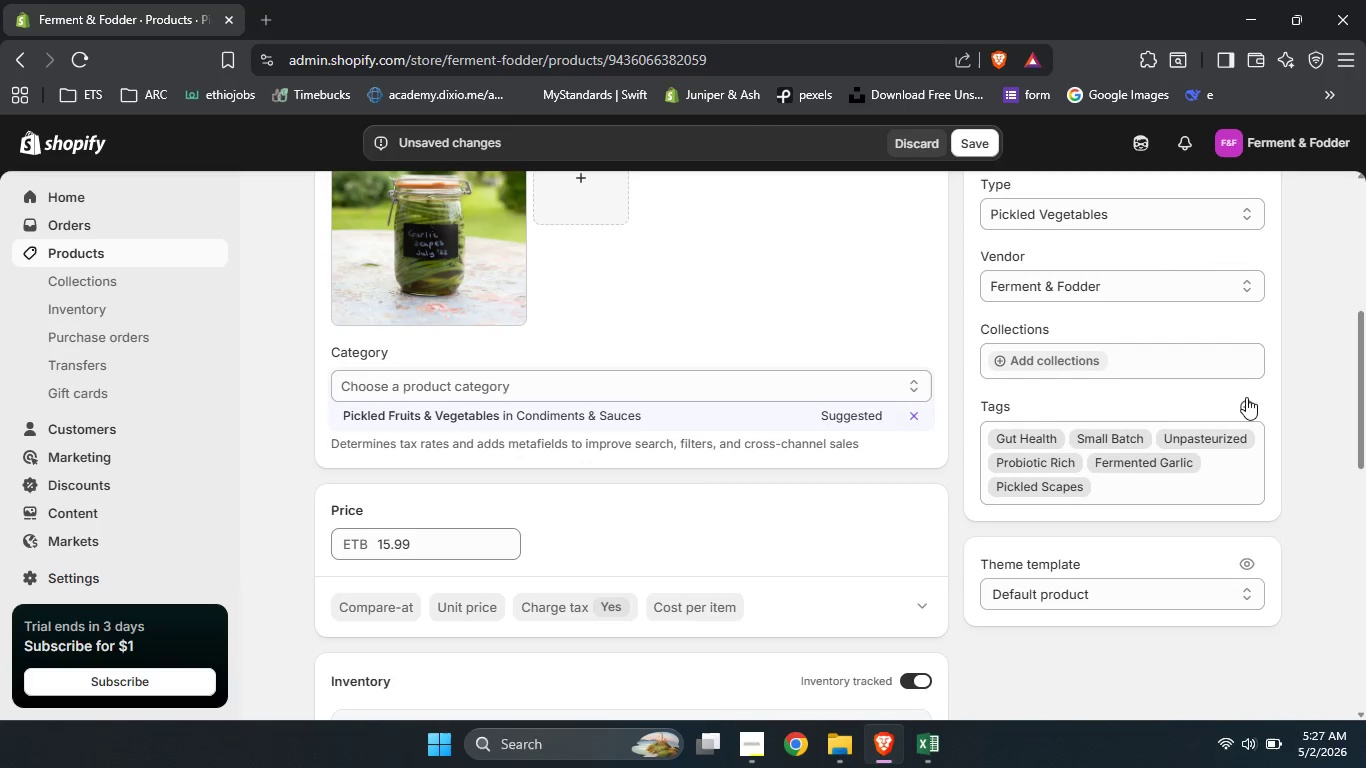 
left_click([1247, 403])
 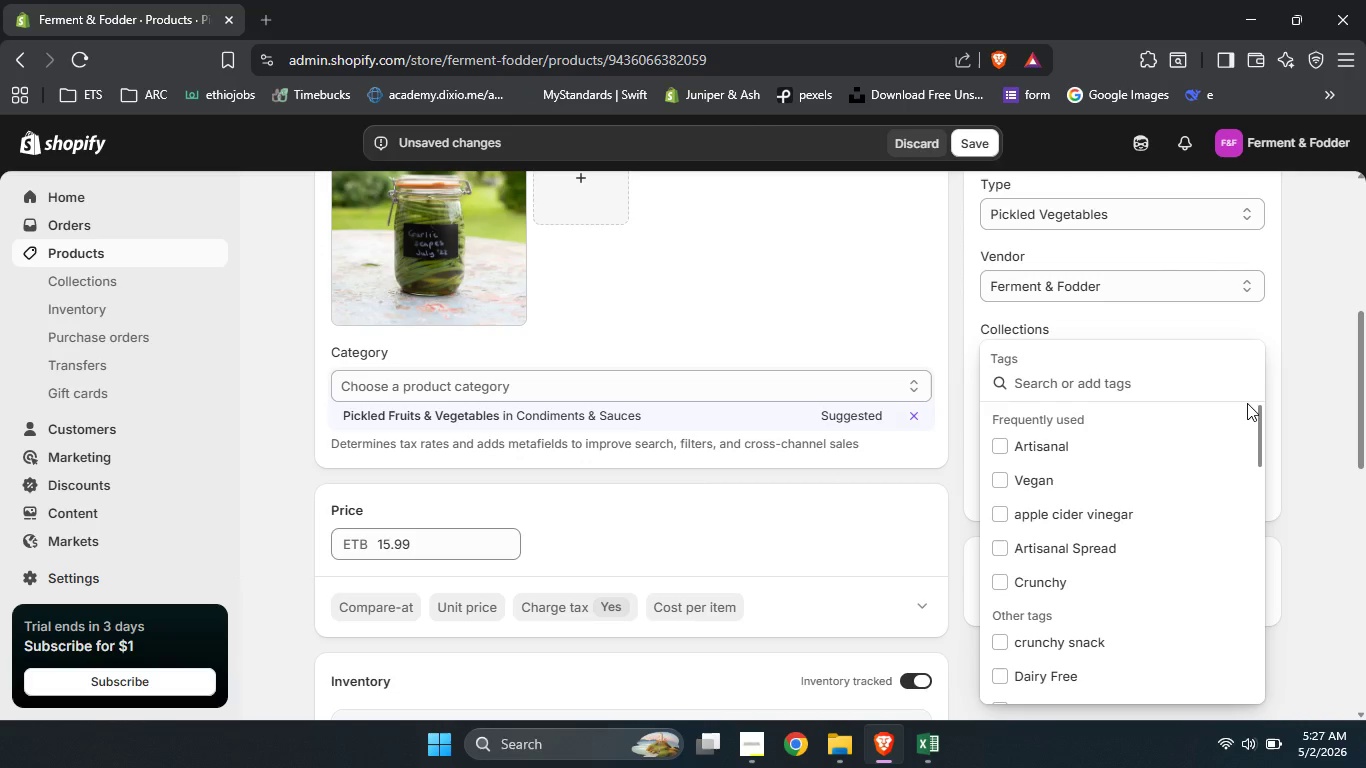 
type(Ve)
 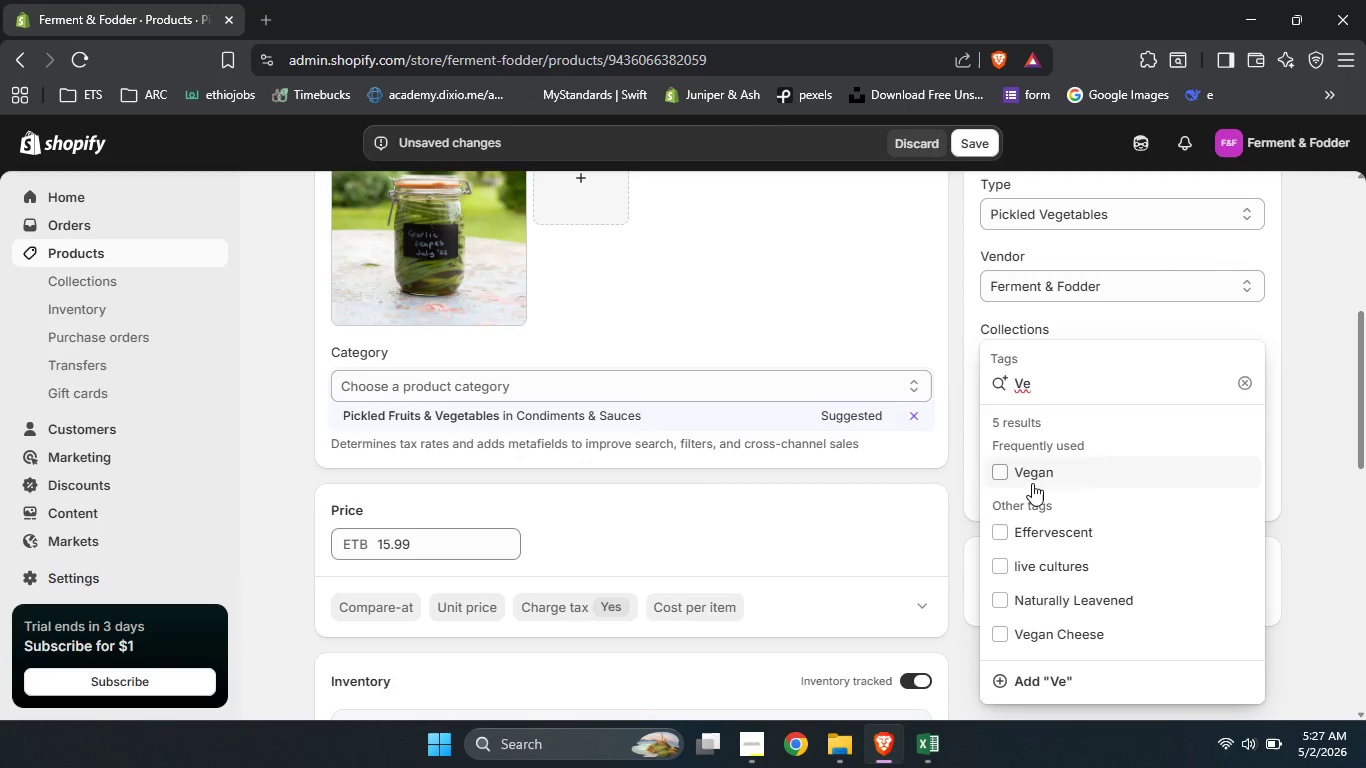 
left_click([1028, 475])
 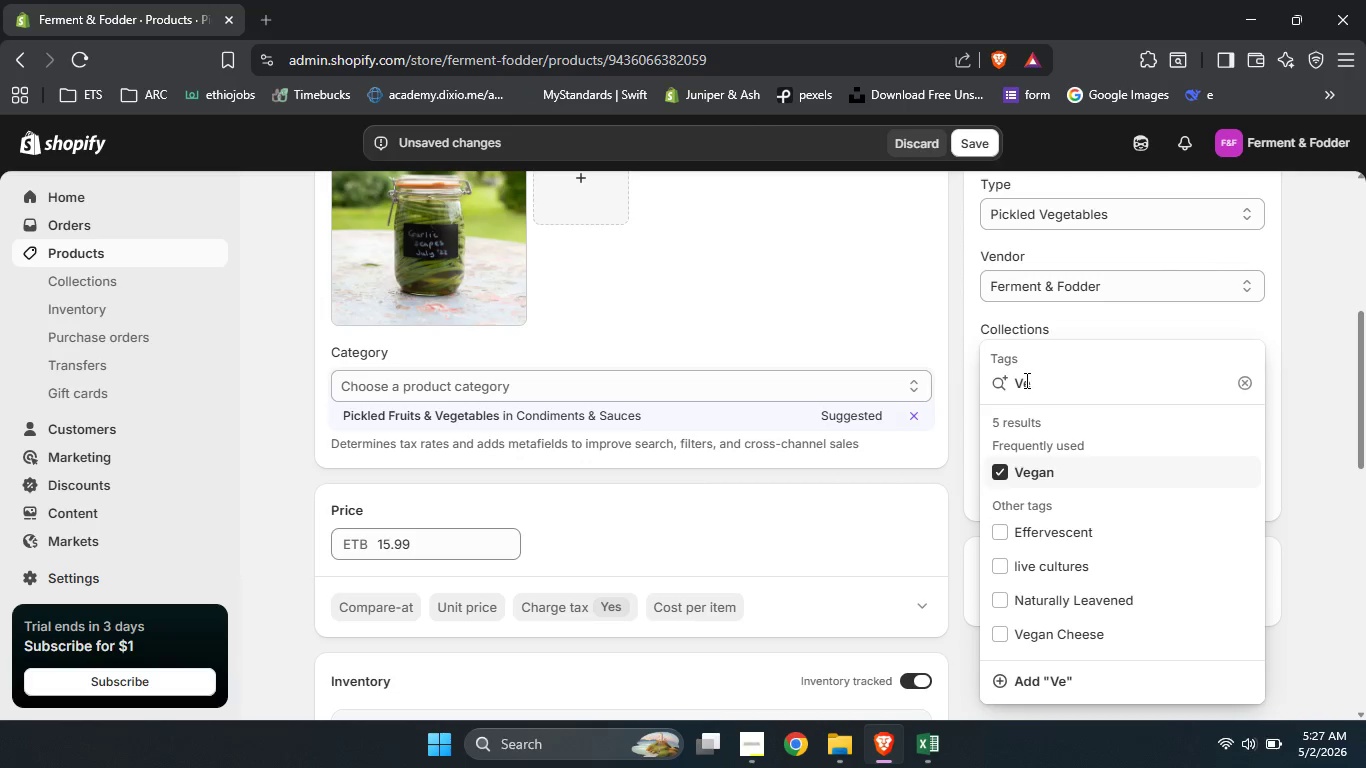 
double_click([1024, 380])
 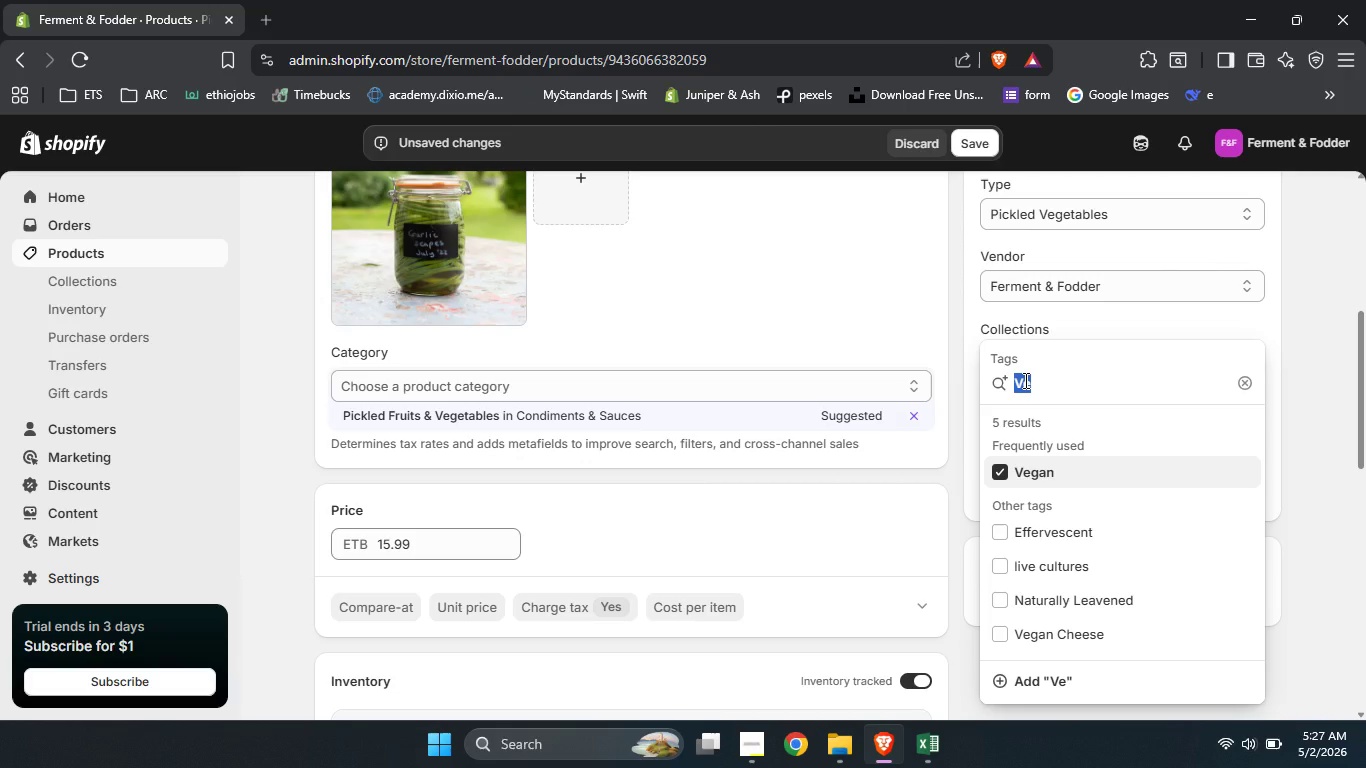 
type(Glu)
 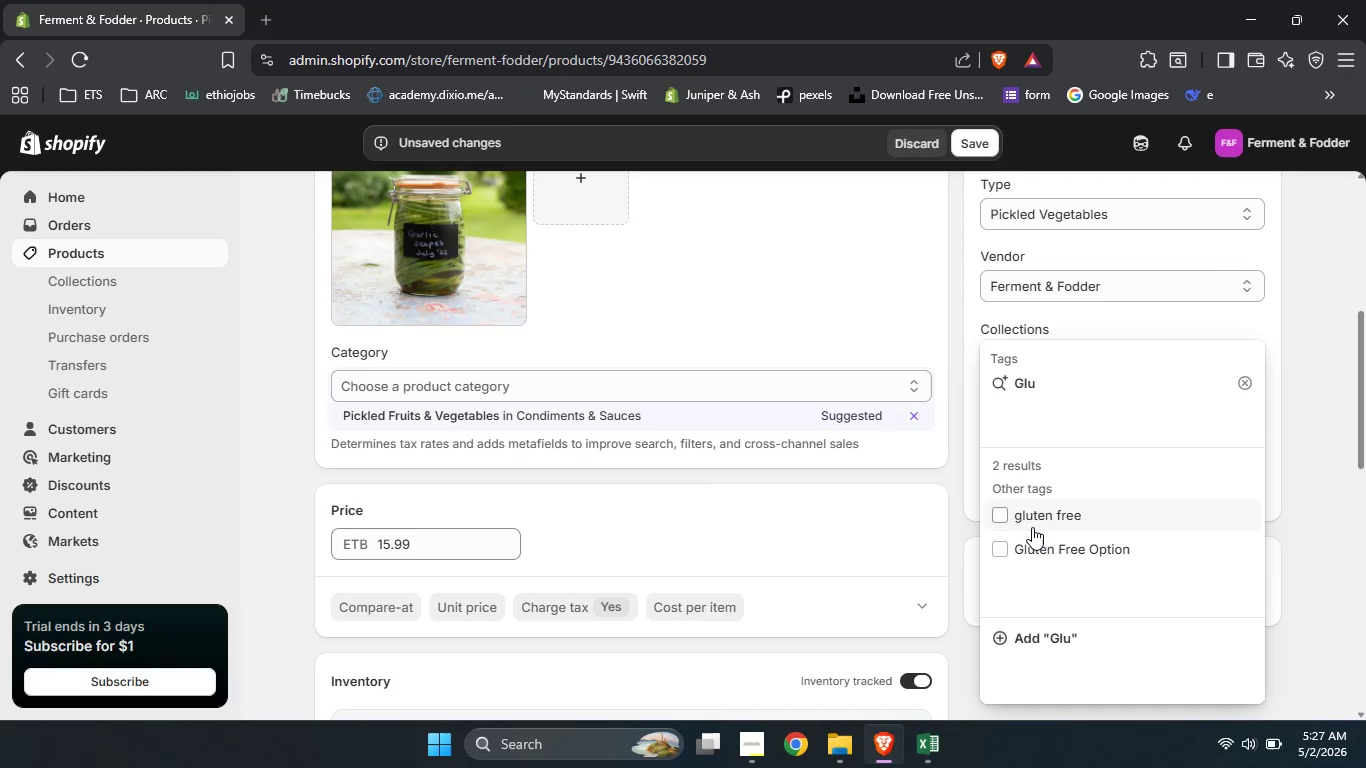 
left_click([1013, 517])
 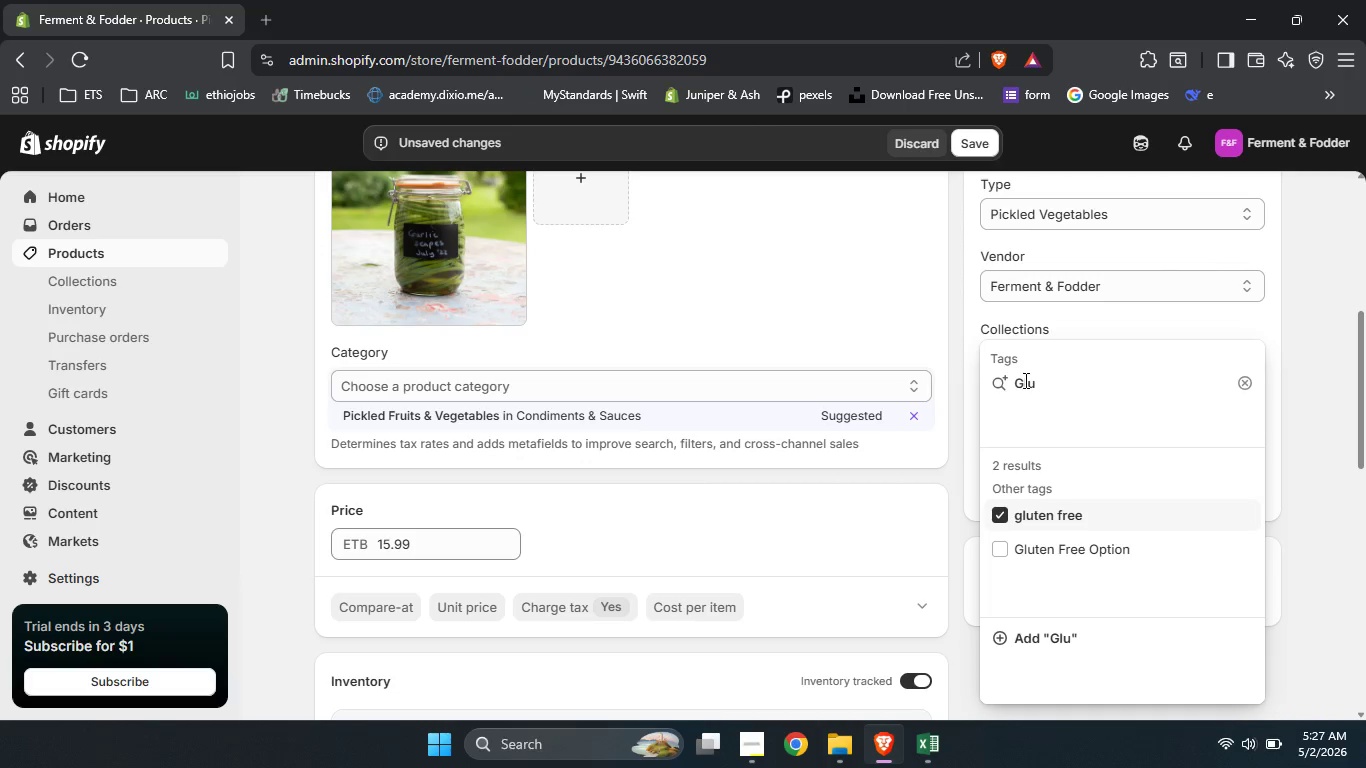 
double_click([1024, 380])
 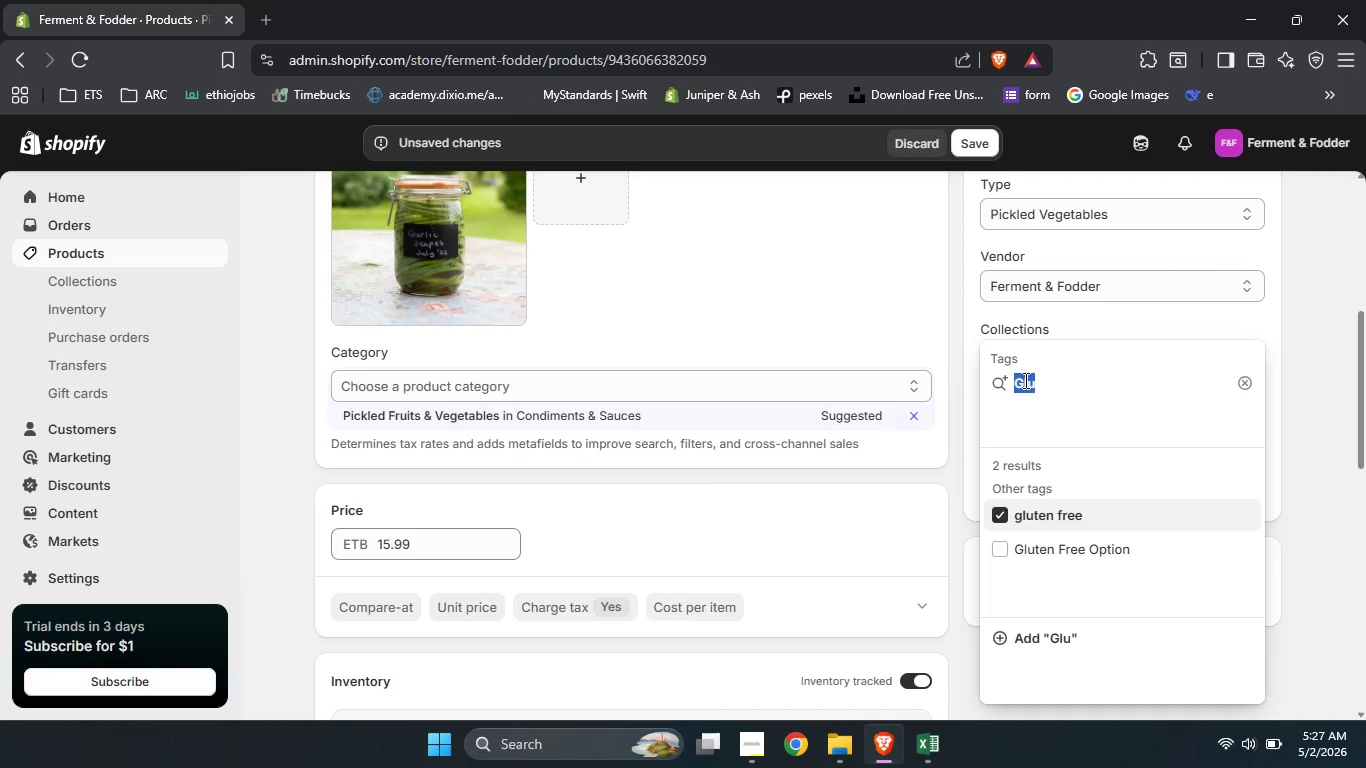 
type(Crun)
 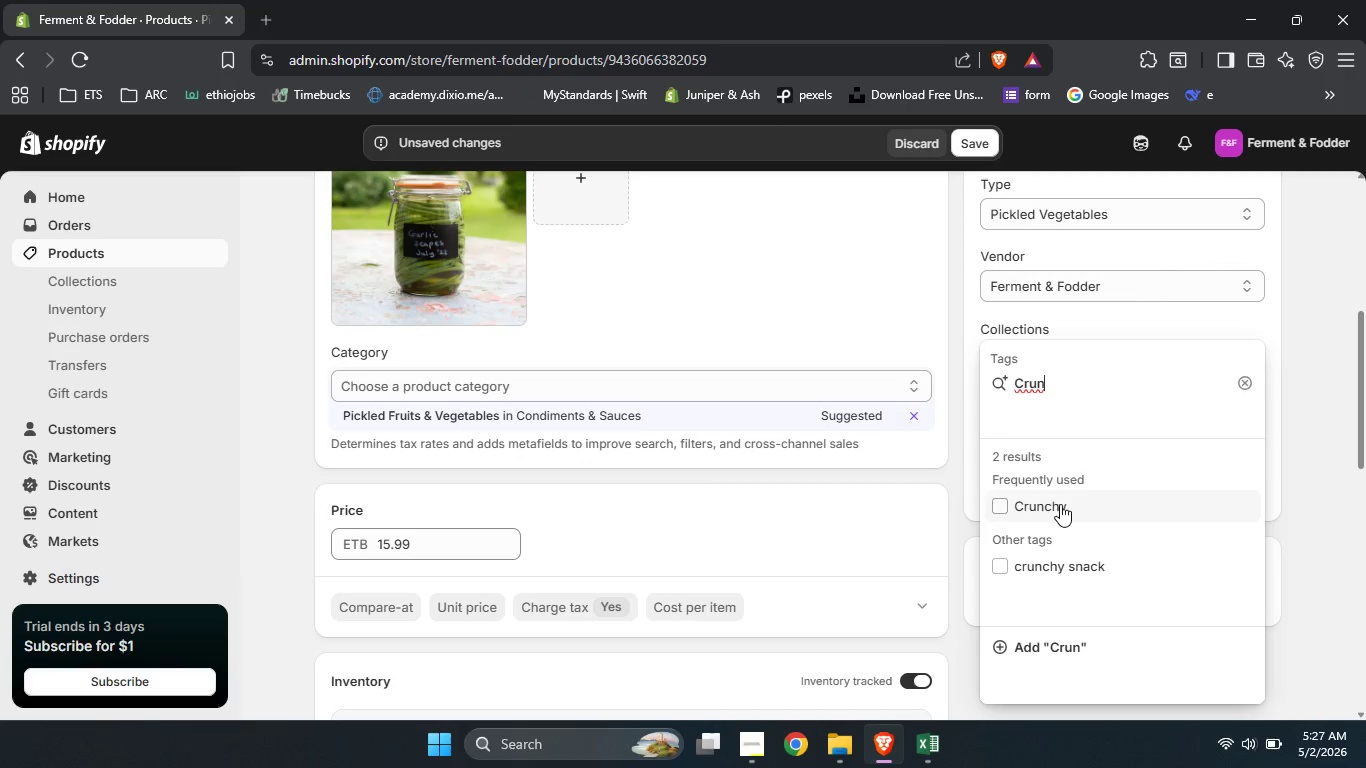 
left_click([1050, 508])
 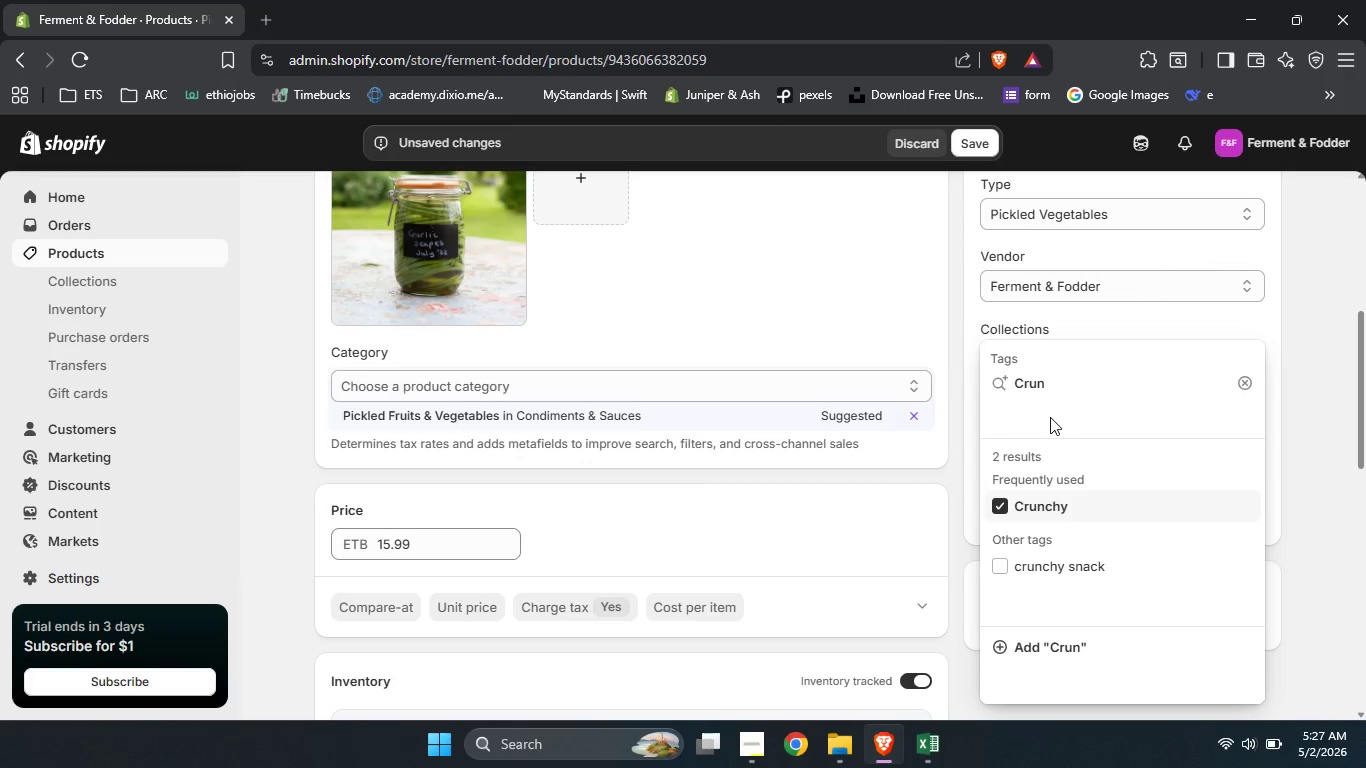 
left_click_drag(start_coordinate=[1028, 370], to_coordinate=[1028, 377])
 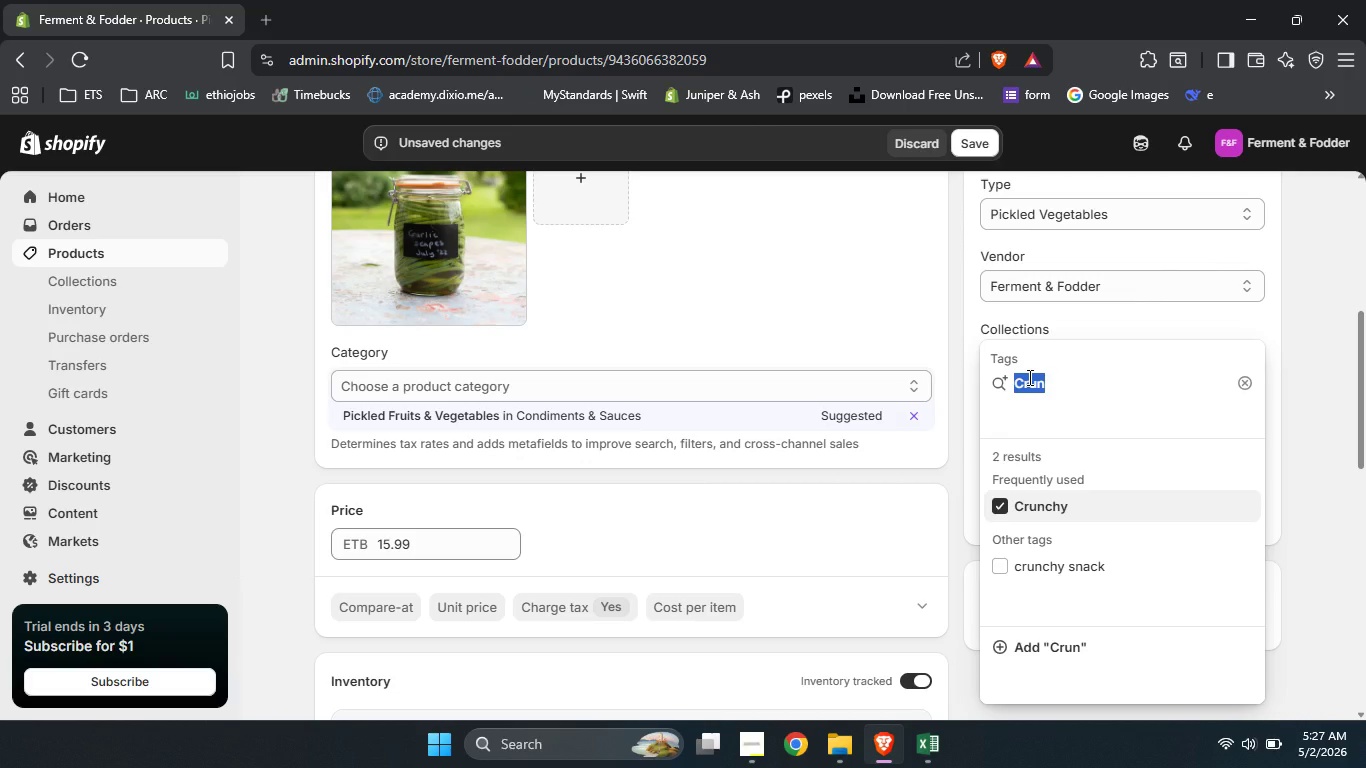 
type(Art)
 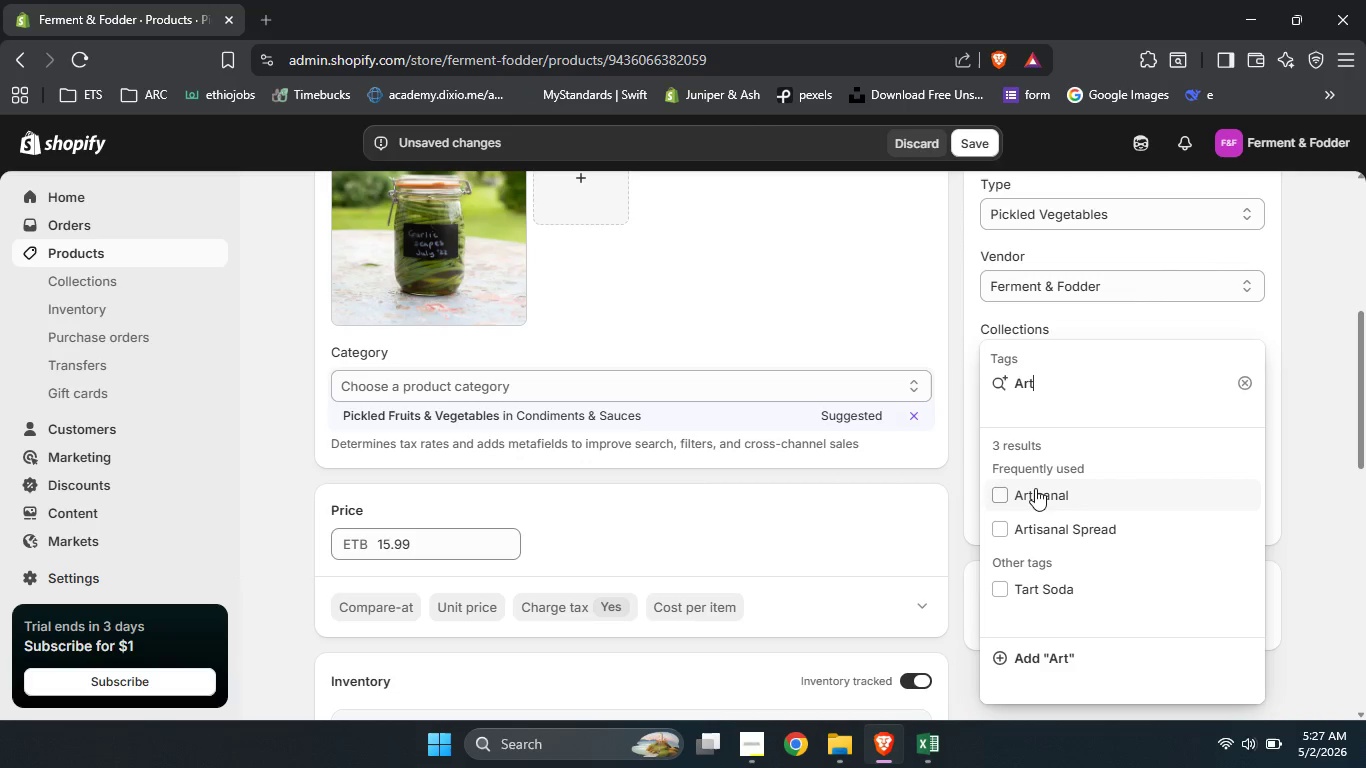 
left_click([1035, 489])
 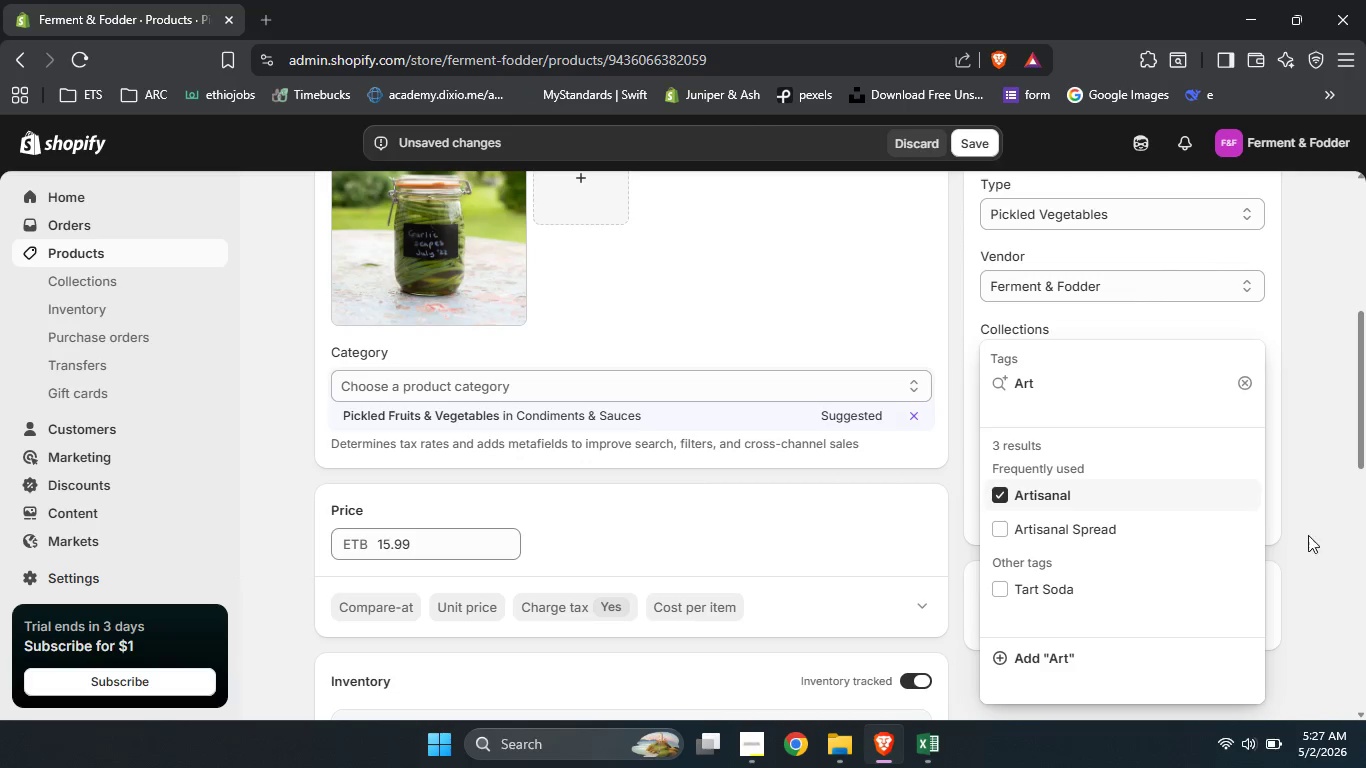 
left_click([1336, 561])
 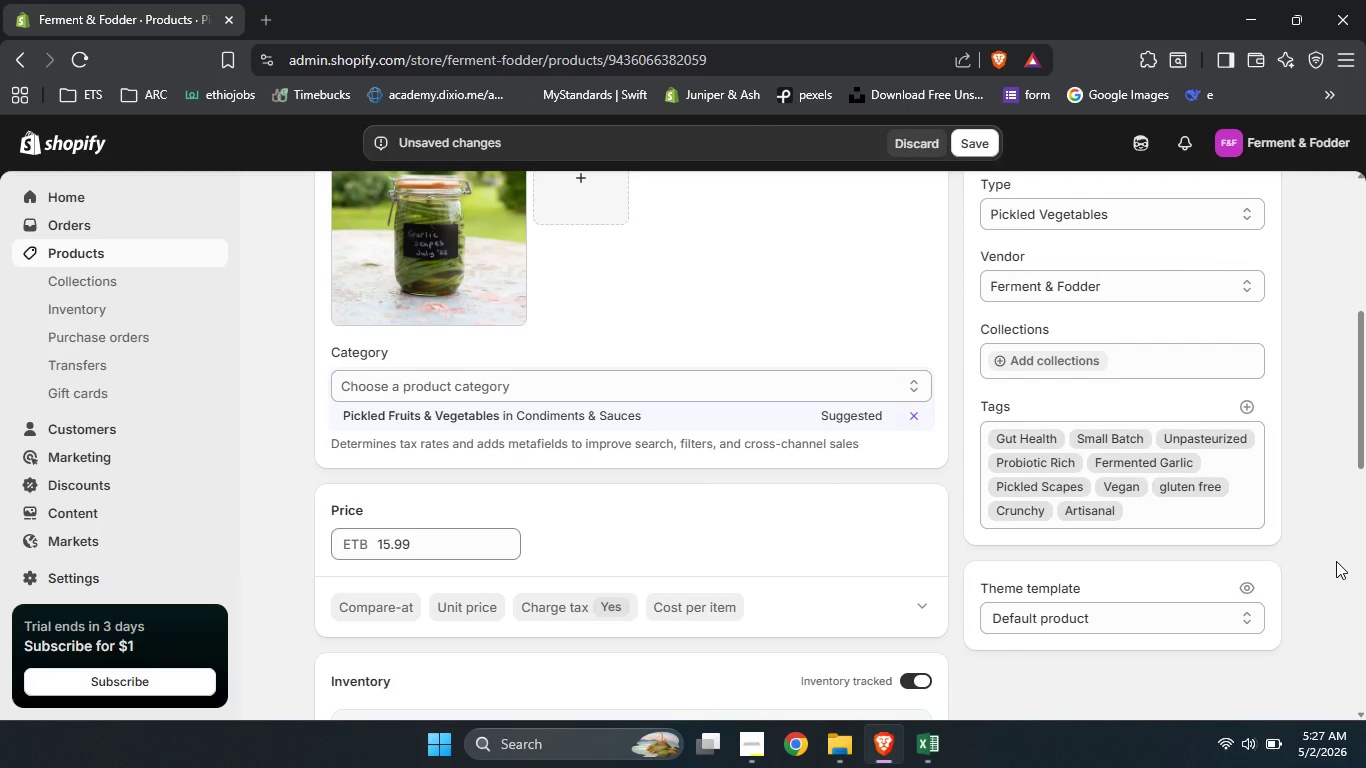 
scroll: coordinate [1336, 561], scroll_direction: down, amount: 9.0
 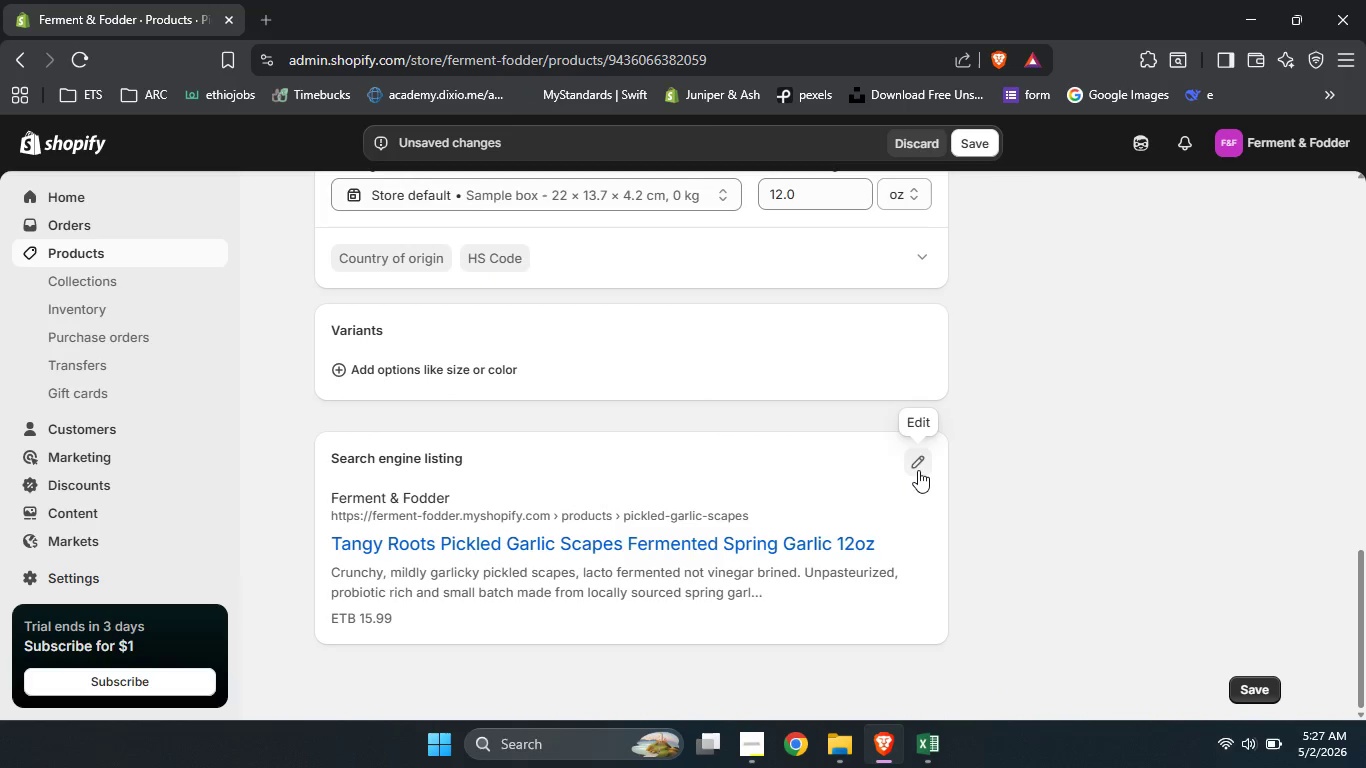 
left_click([918, 466])
 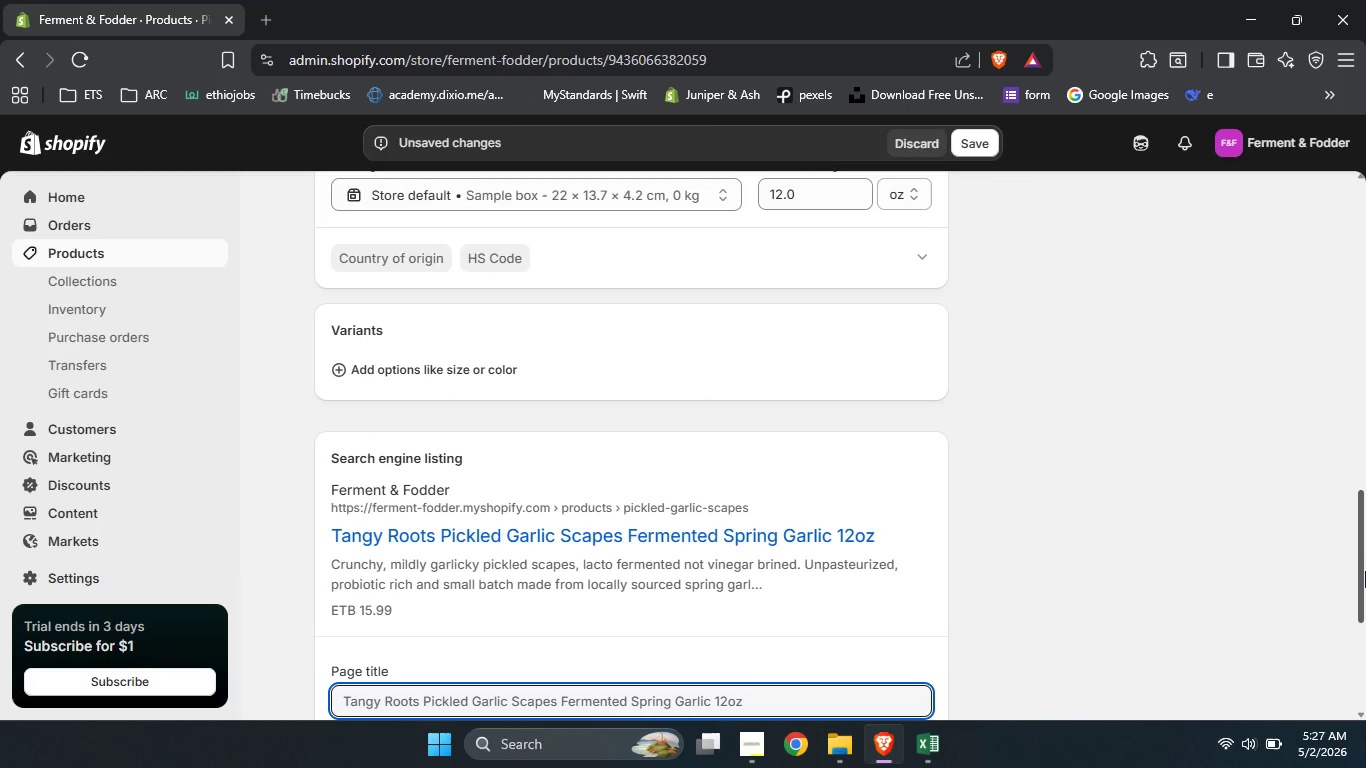 
left_click_drag(start_coordinate=[1365, 571], to_coordinate=[1365, 649])
 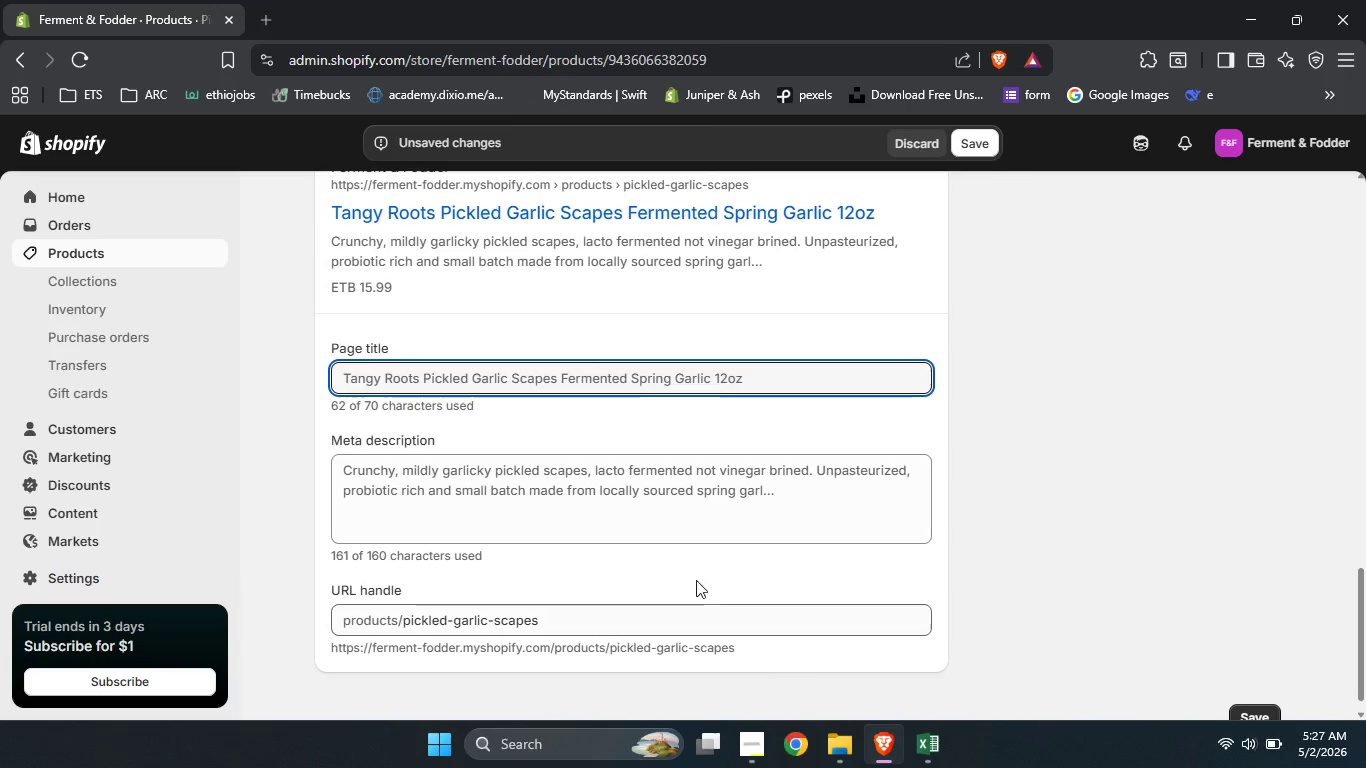 
left_click([675, 499])
 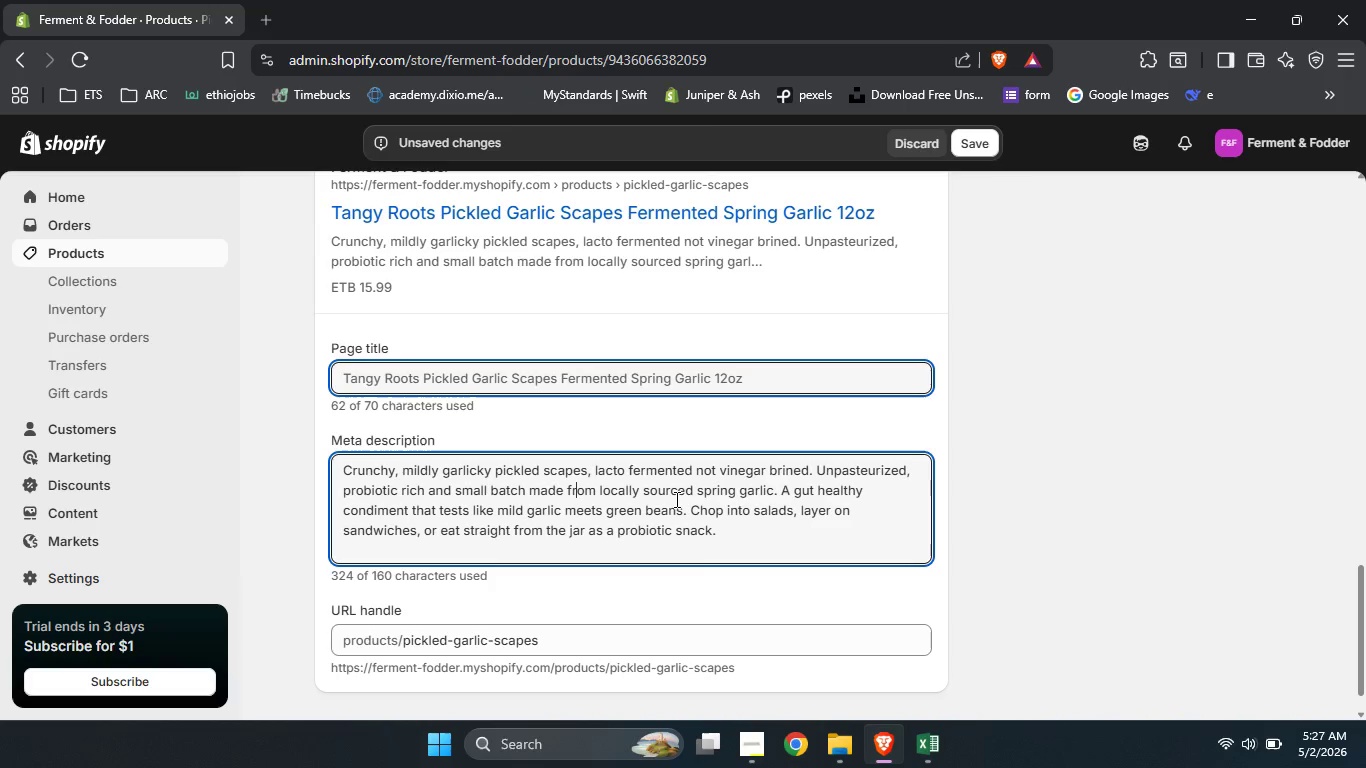 
key(Control+A)
 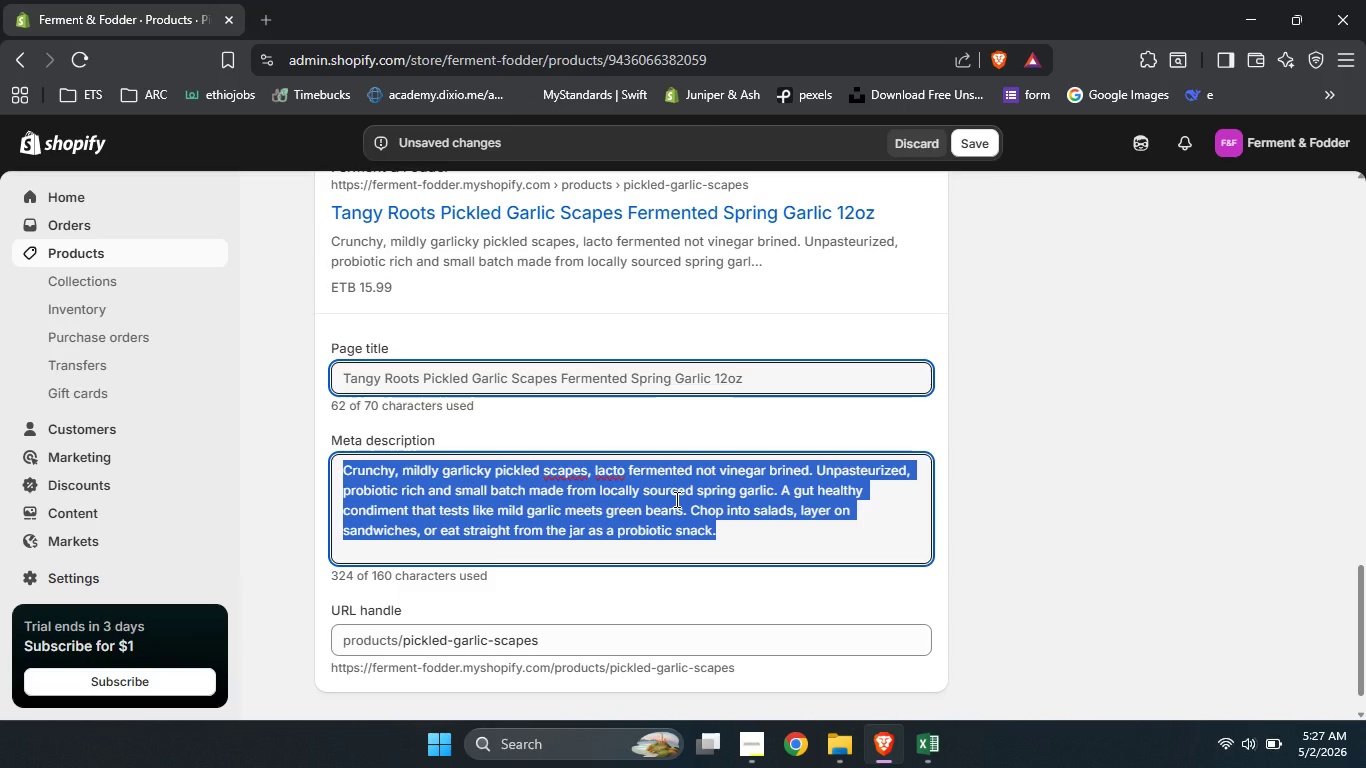 
key(Backspace)
 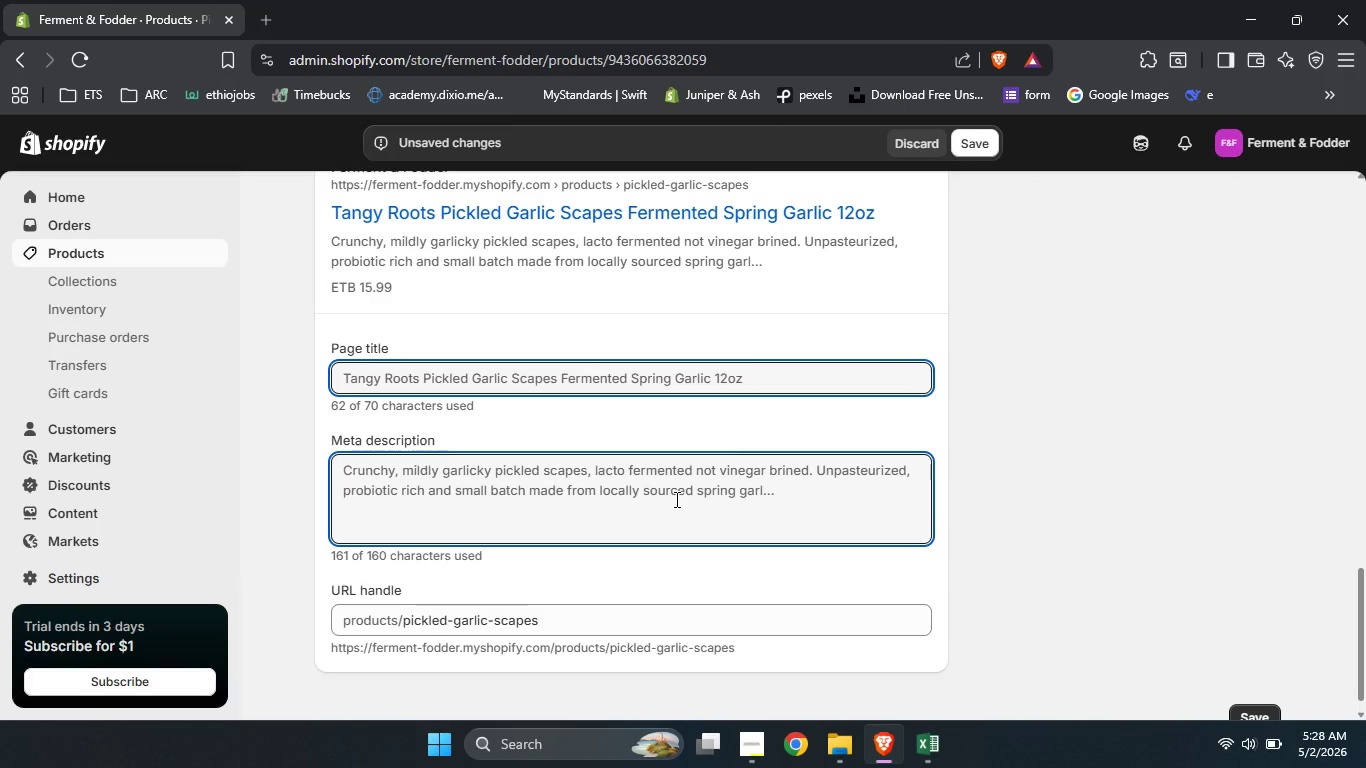 
type(Shp)
key(Backspace)
type(op probiotic rich pickled and )
key(Backspace)
key(Backspace)
key(Backspace)
key(Backspace)
type(garlic scapes. Unpasteurized )
key(Backspace)
type( and small batch for glut)
key(Backspace)
key(Backspace)
key(Backspace)
type(ut health. Buy fermented vegetable )
key(Backspace)
type(s today.)
 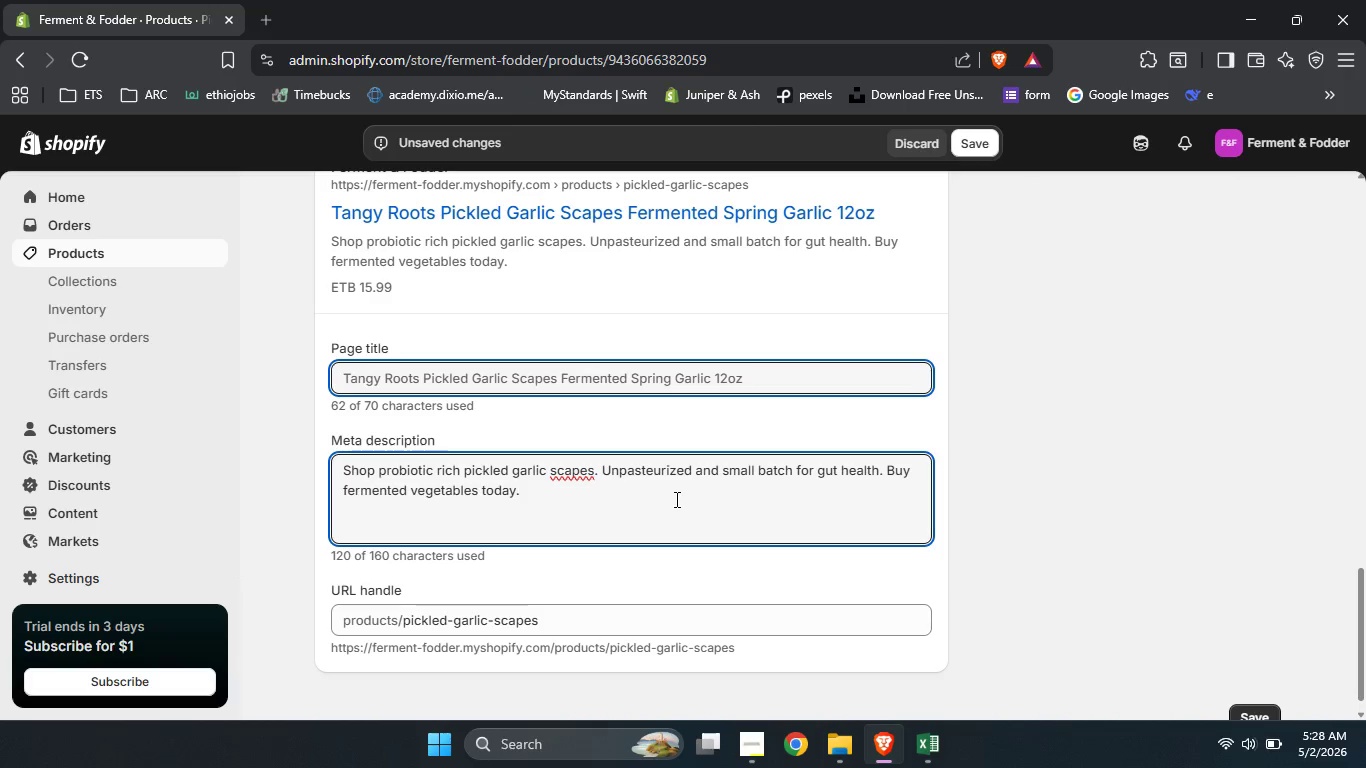 
left_click([402, 621])
 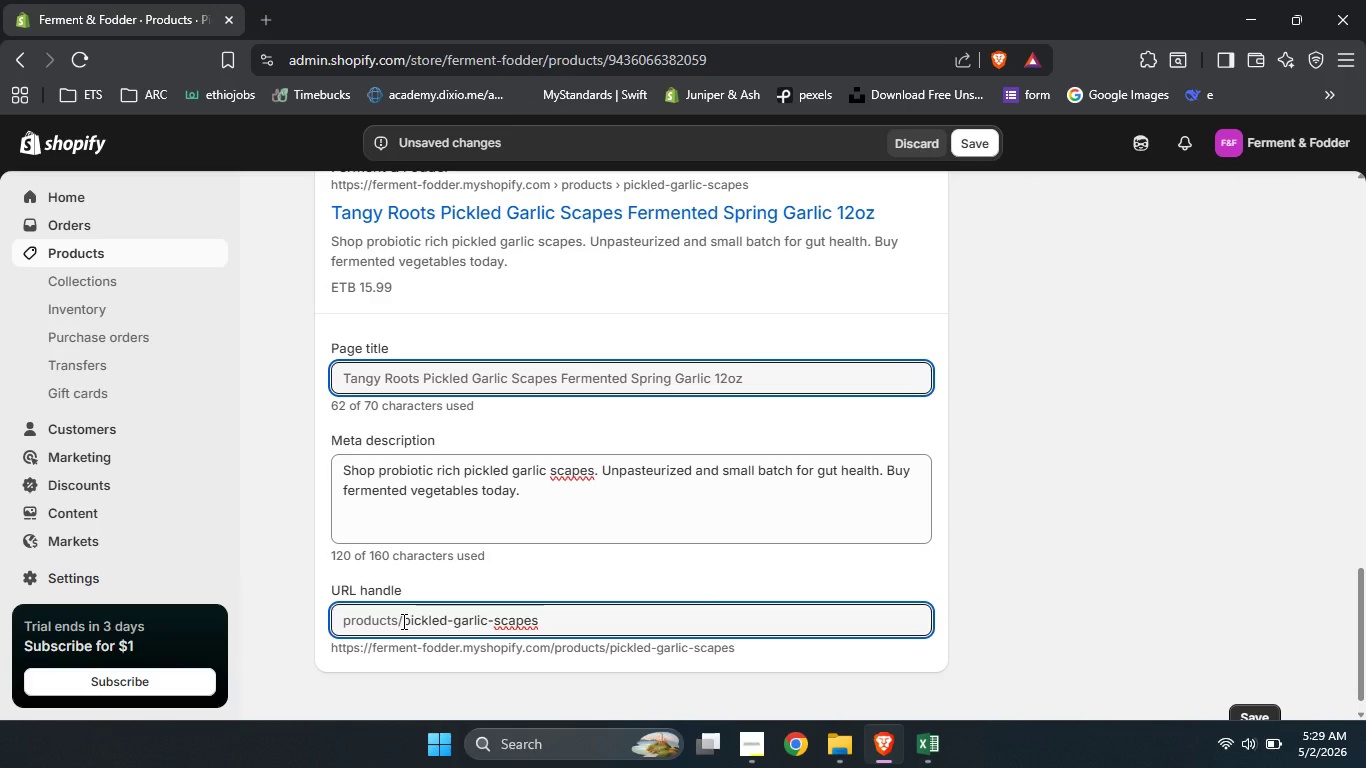 
type(tangu)
key(Backspace)
type(y-roots-)
 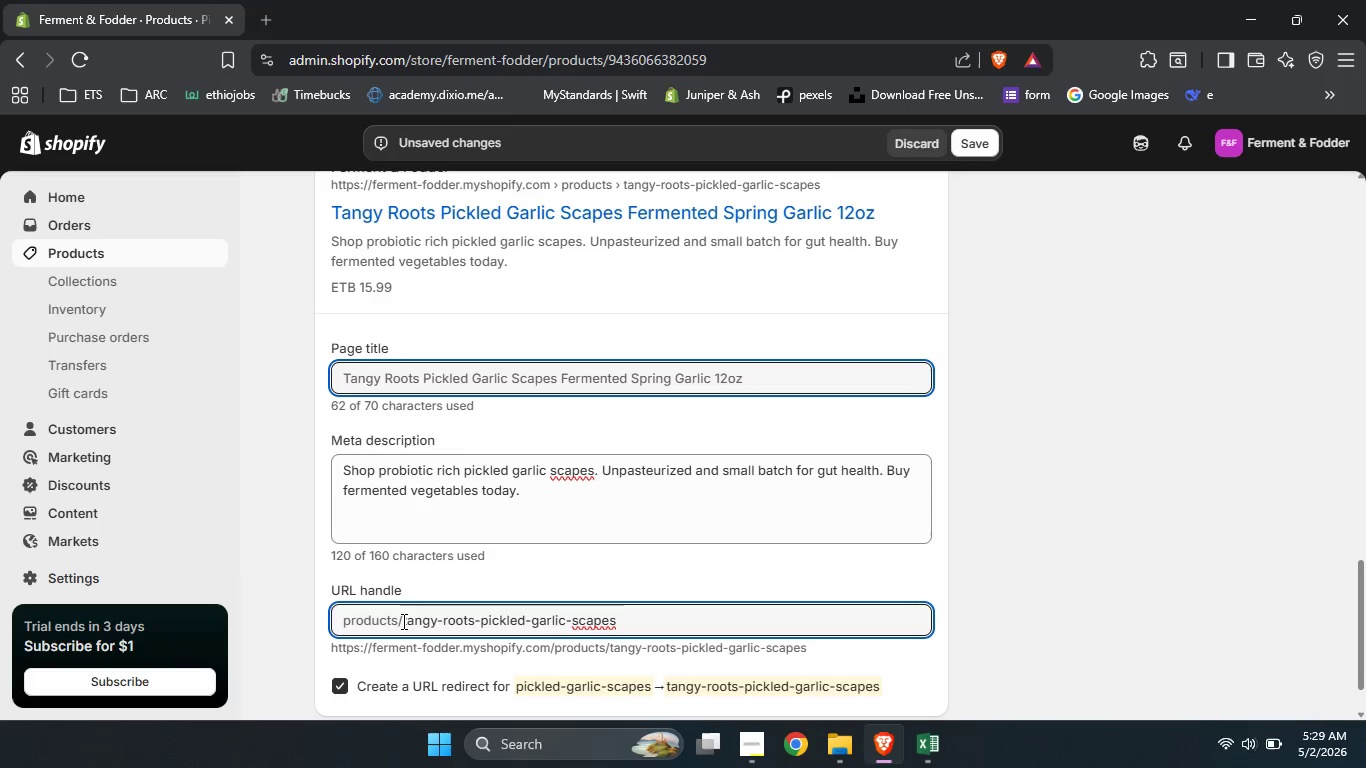 
left_click([402, 621])
 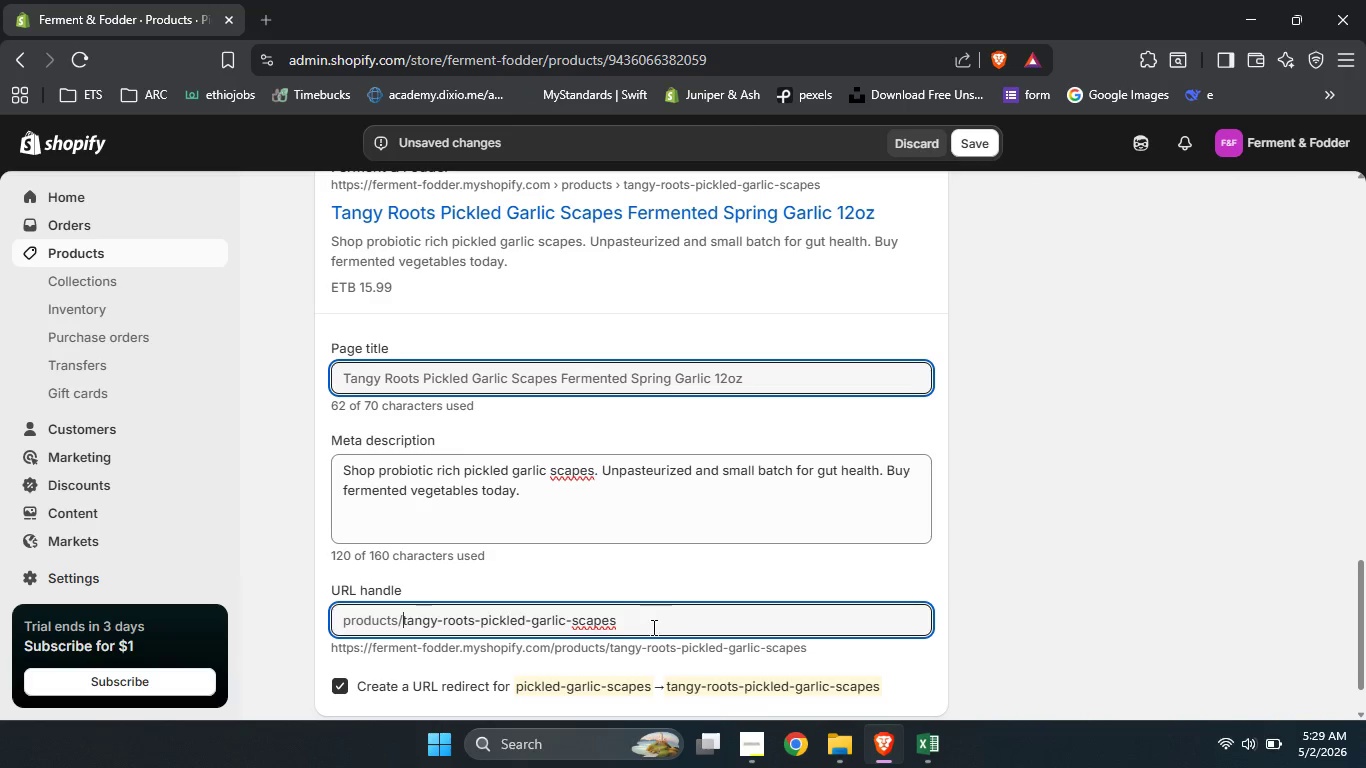 
left_click([644, 624])
 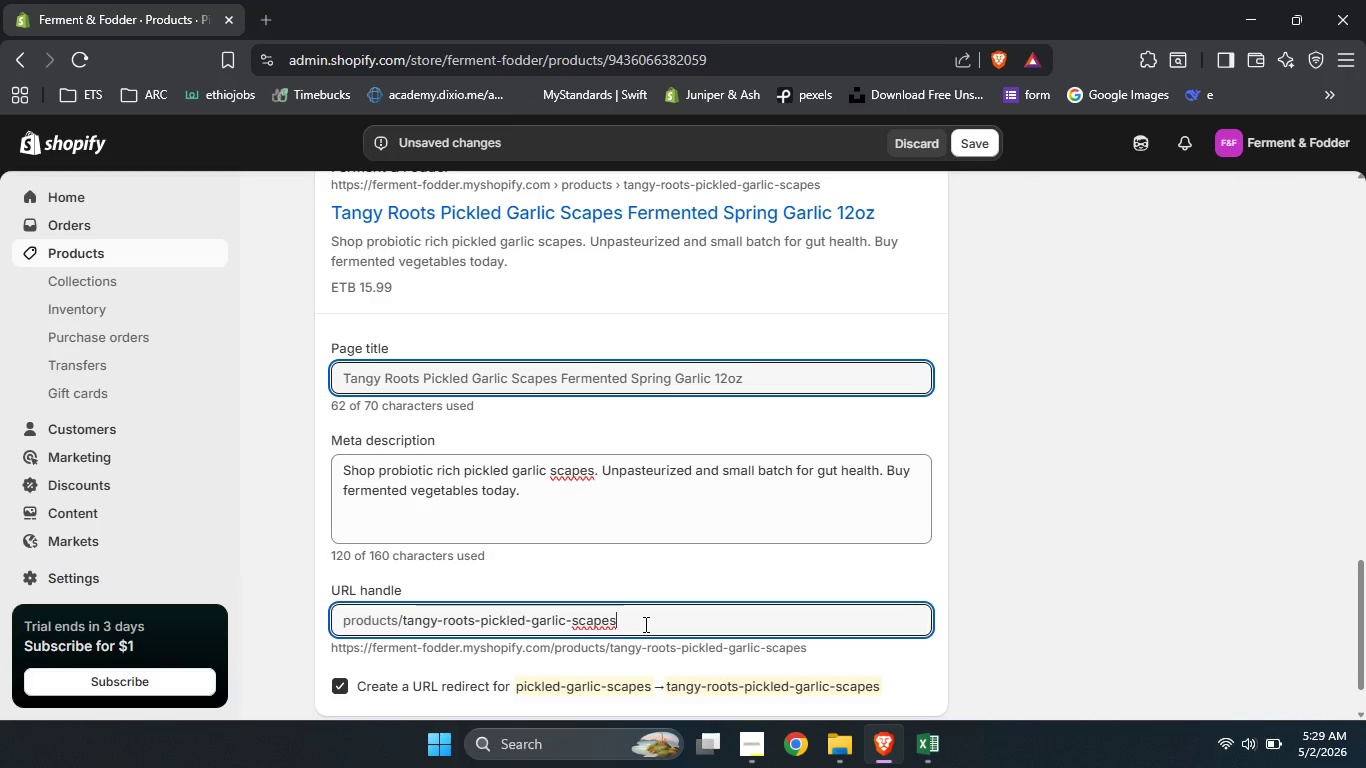 
type(-12oz)
 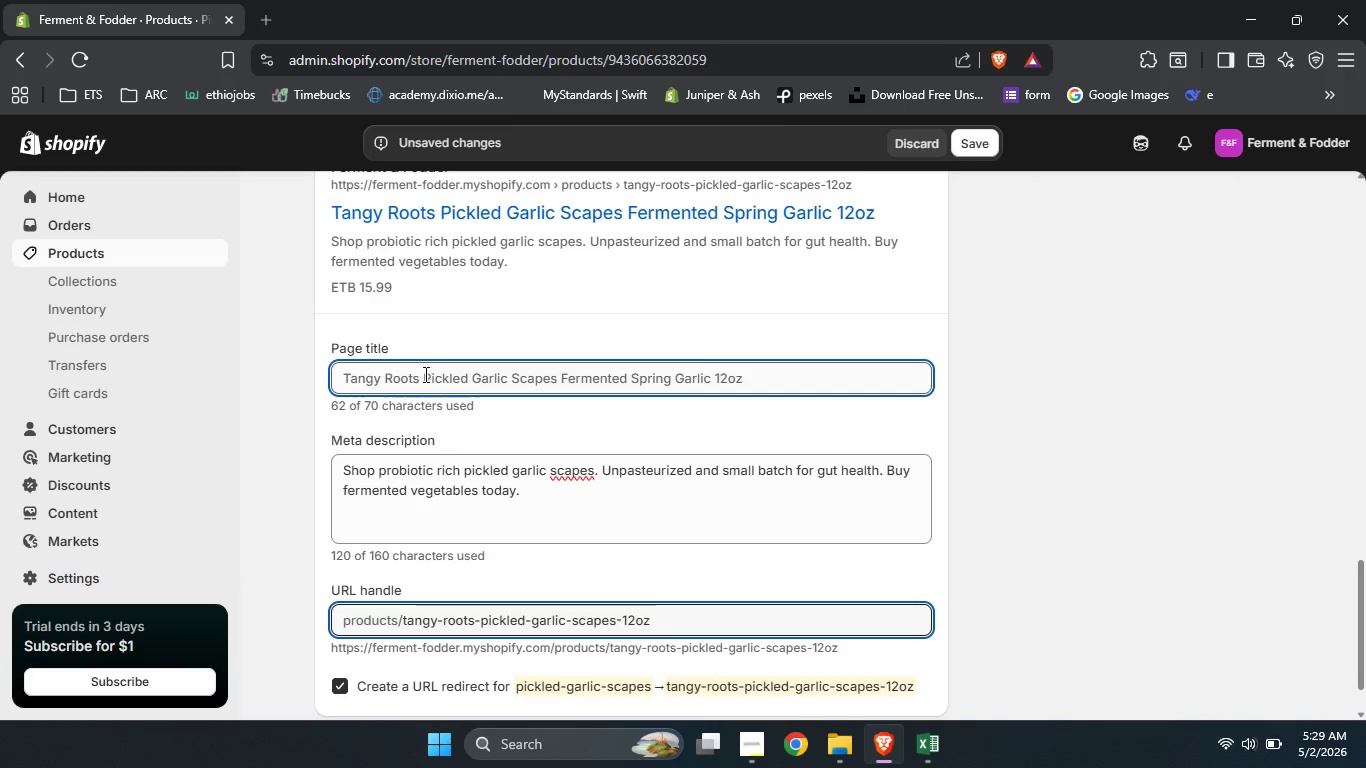 
left_click_drag(start_coordinate=[424, 375], to_coordinate=[345, 370])
 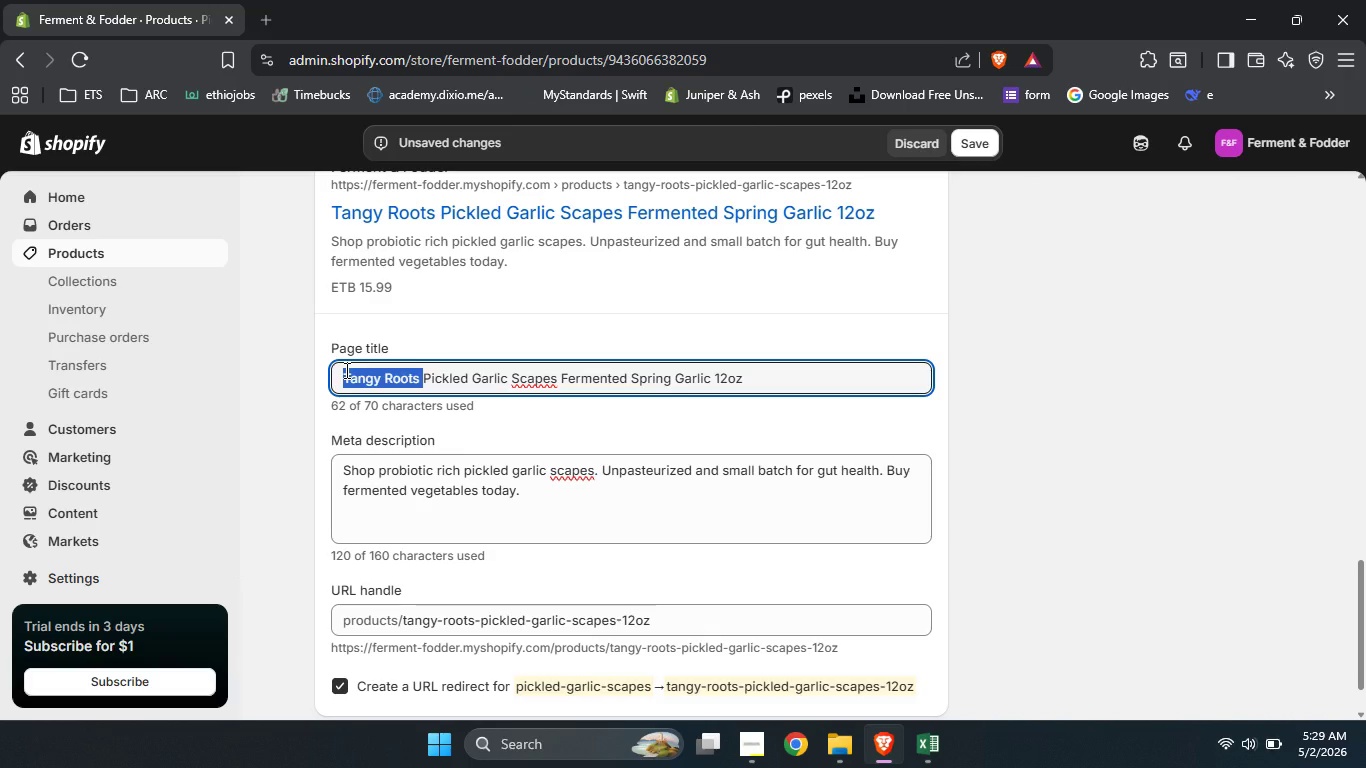 
key(Backspace)
 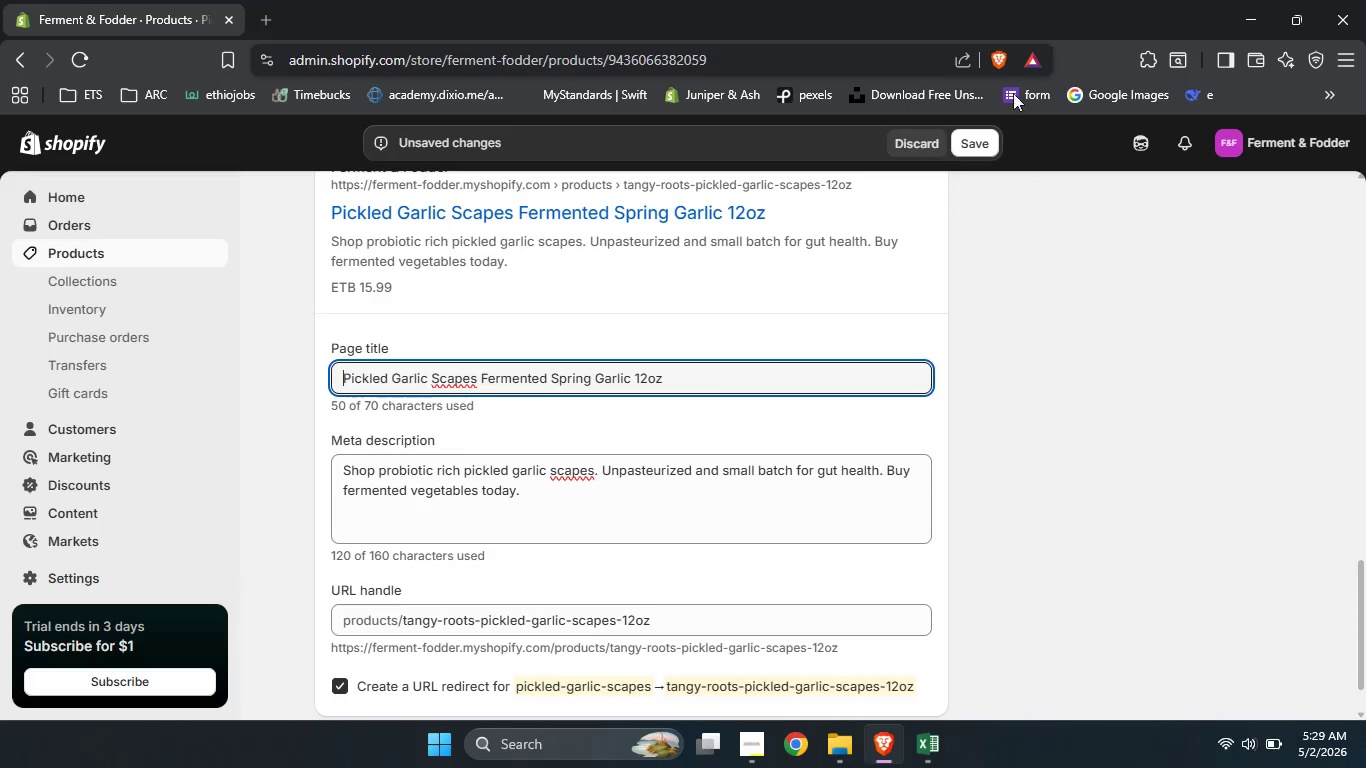 
left_click([981, 144])
 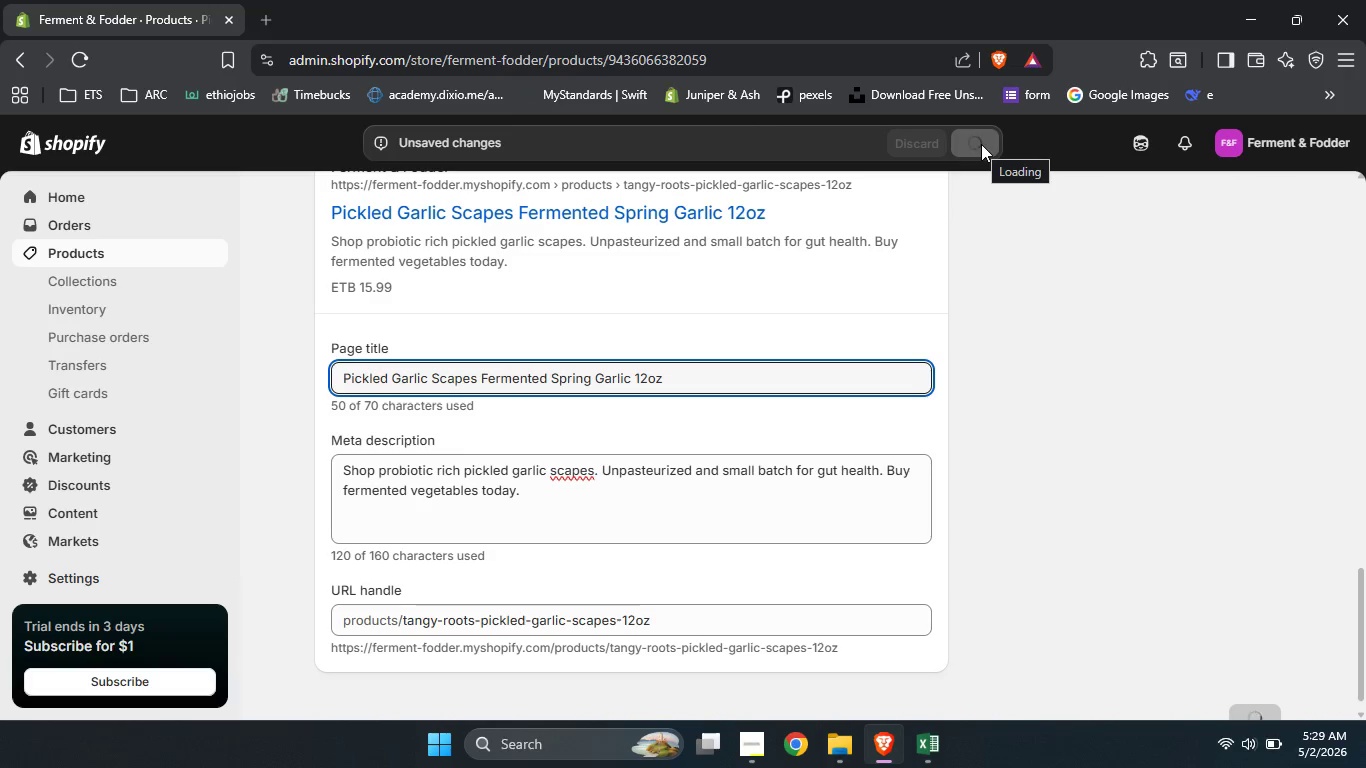 
wait(9.59)
 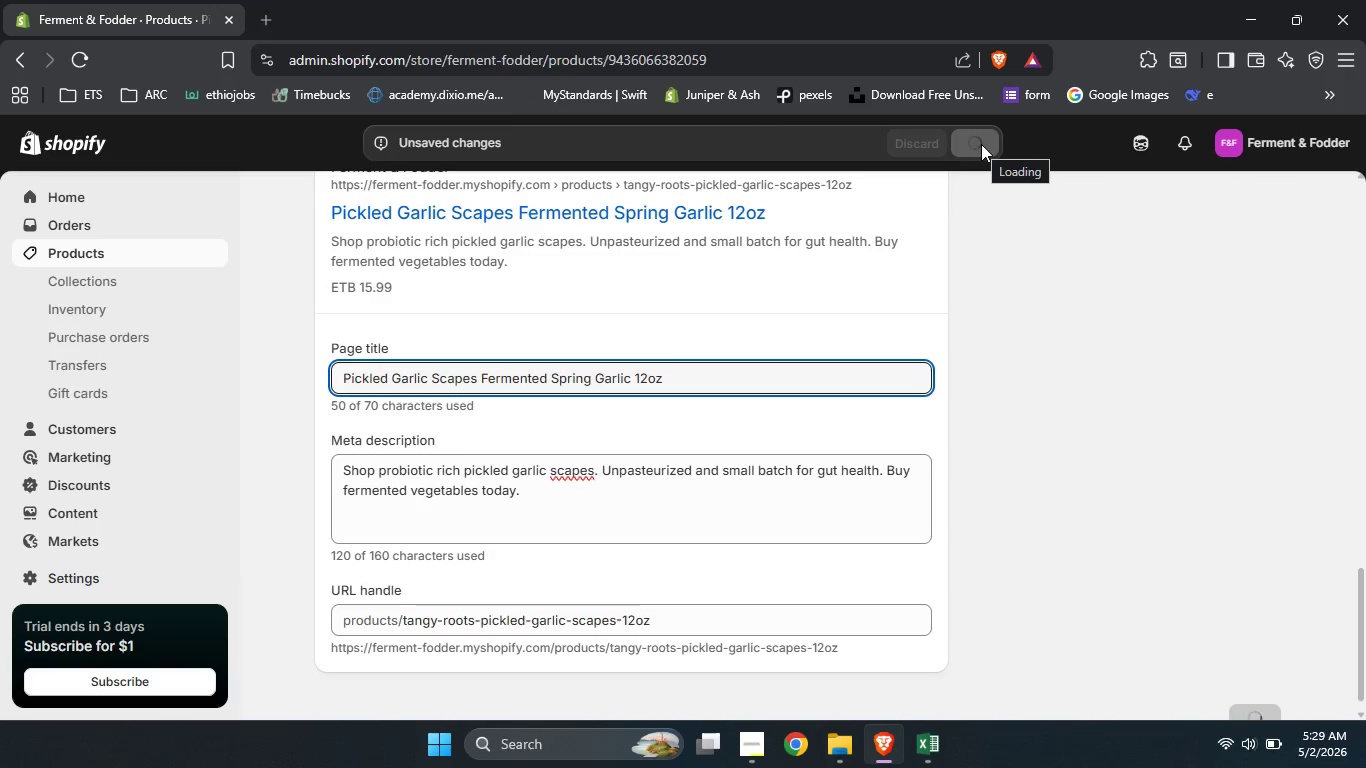 
left_click([158, 257])
 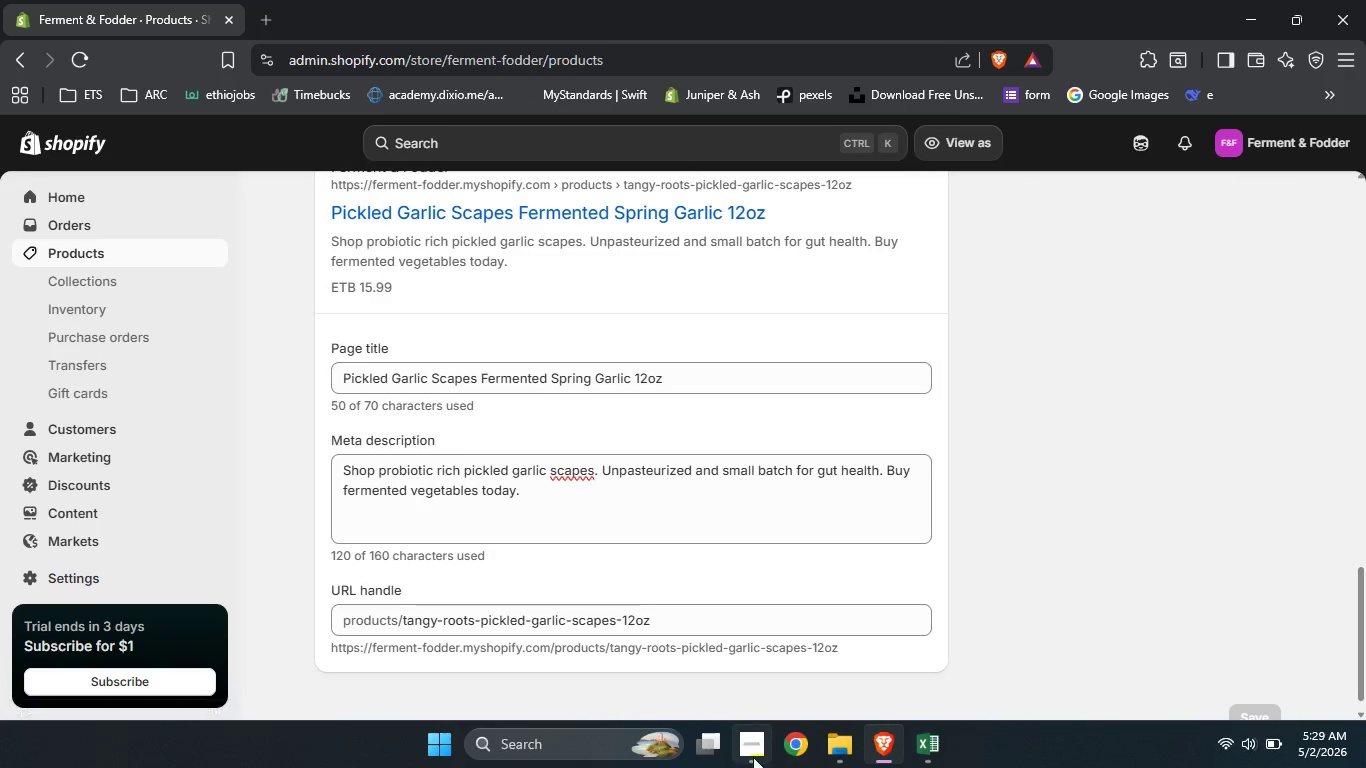 
left_click([753, 759])